 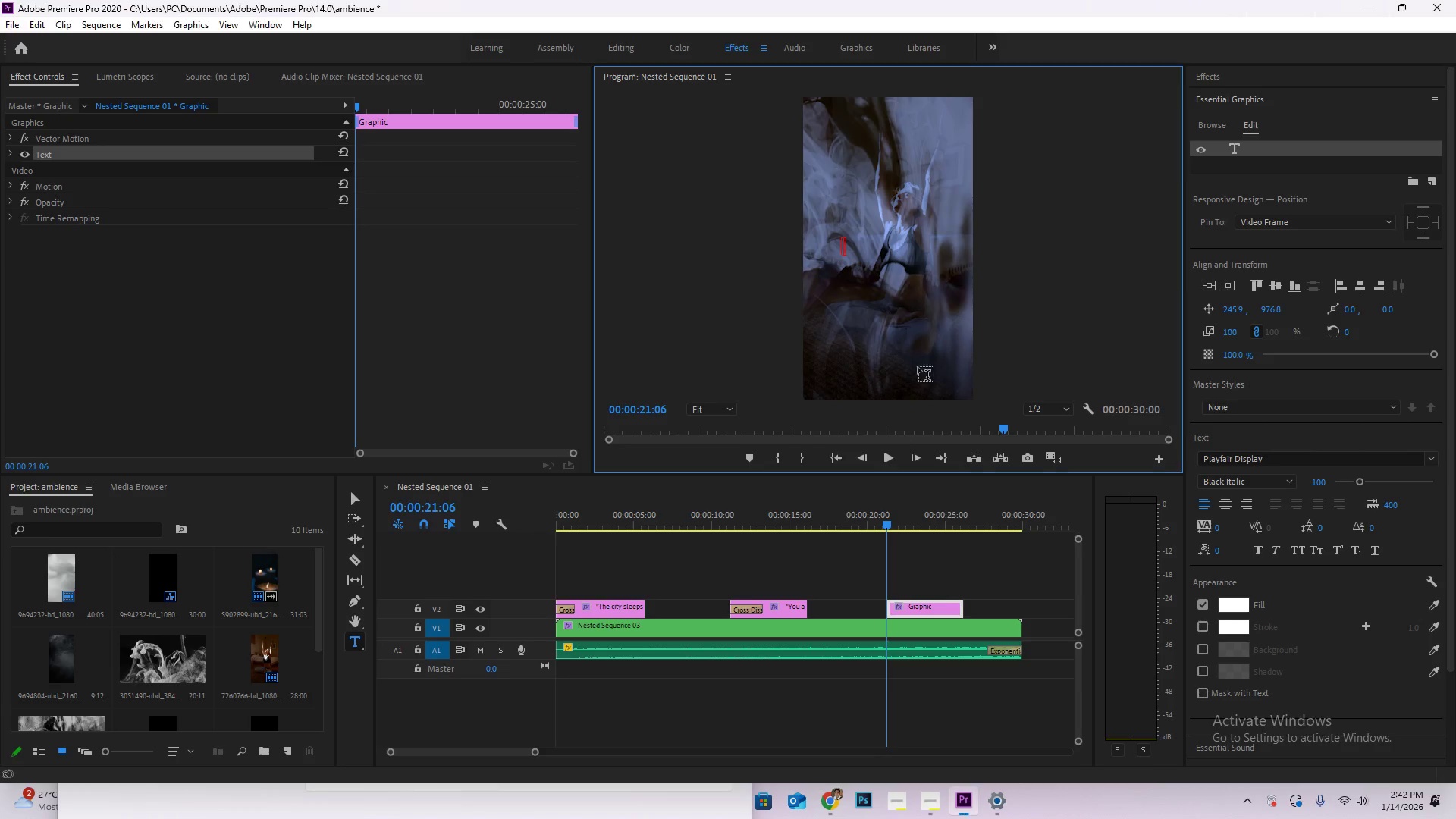 
key(Control+V)
 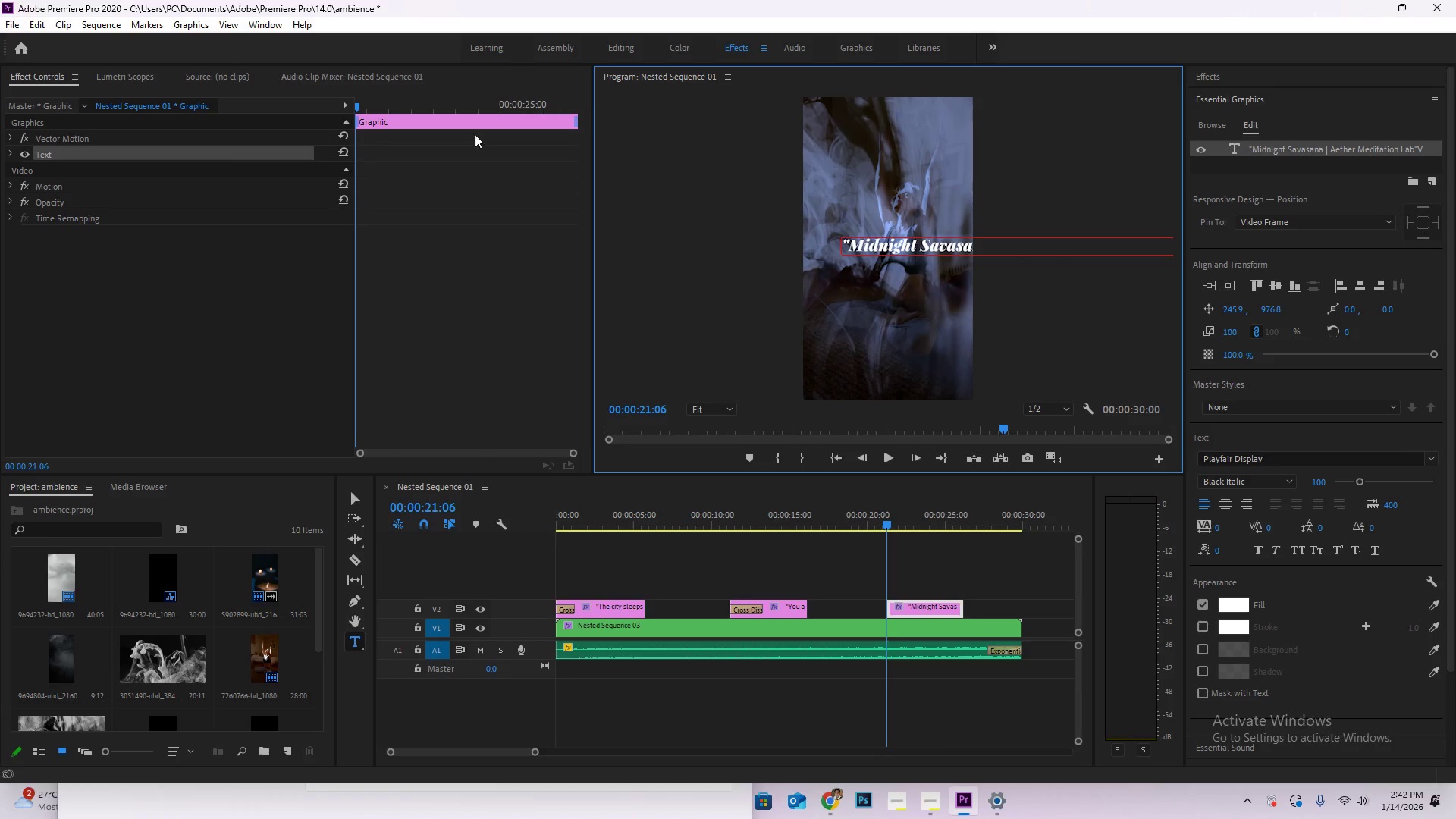 
left_click([356, 498])
 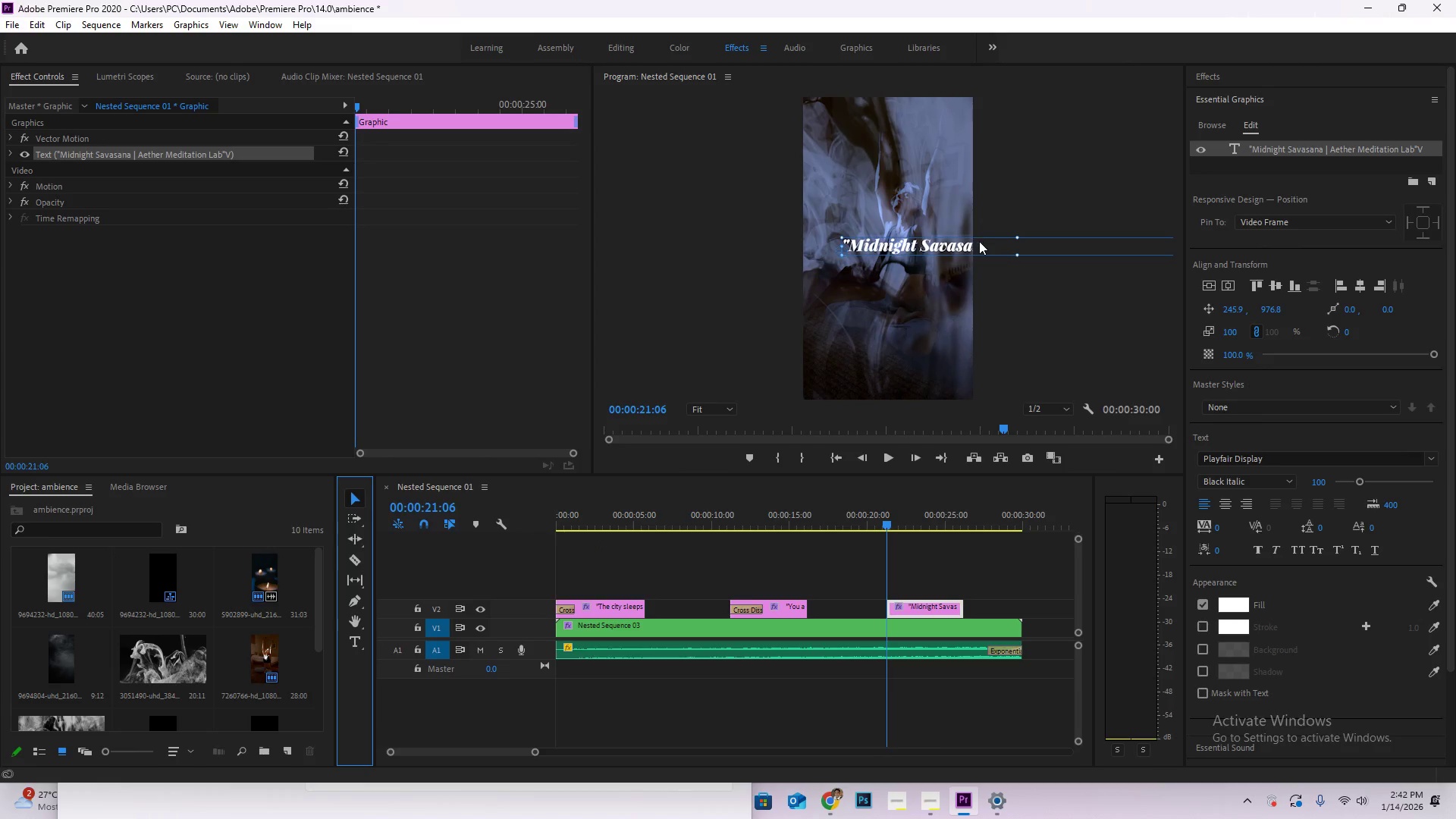 
left_click_drag(start_coordinate=[979, 241], to_coordinate=[946, 231])
 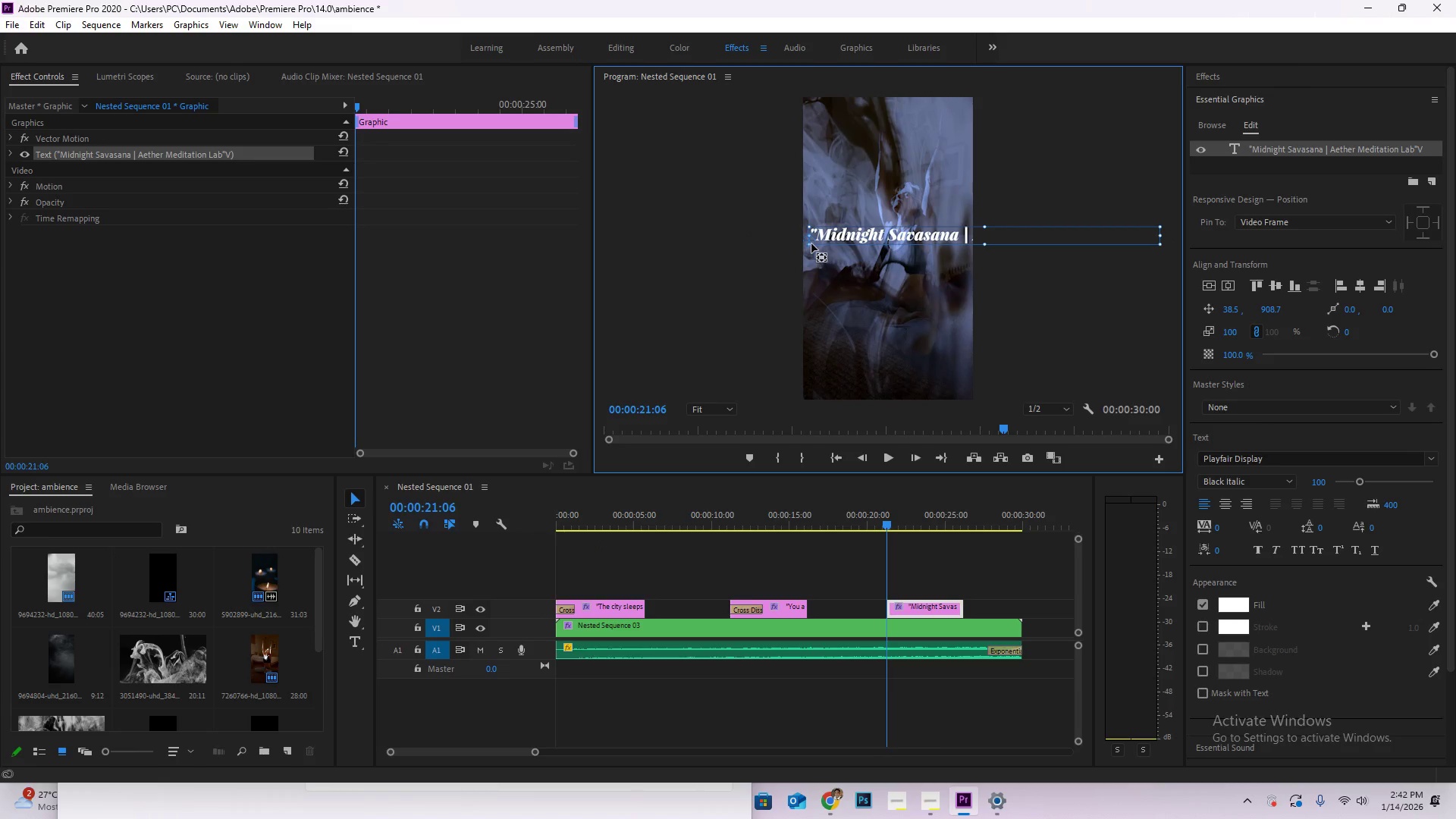 
left_click_drag(start_coordinate=[811, 243], to_coordinate=[986, 238])
 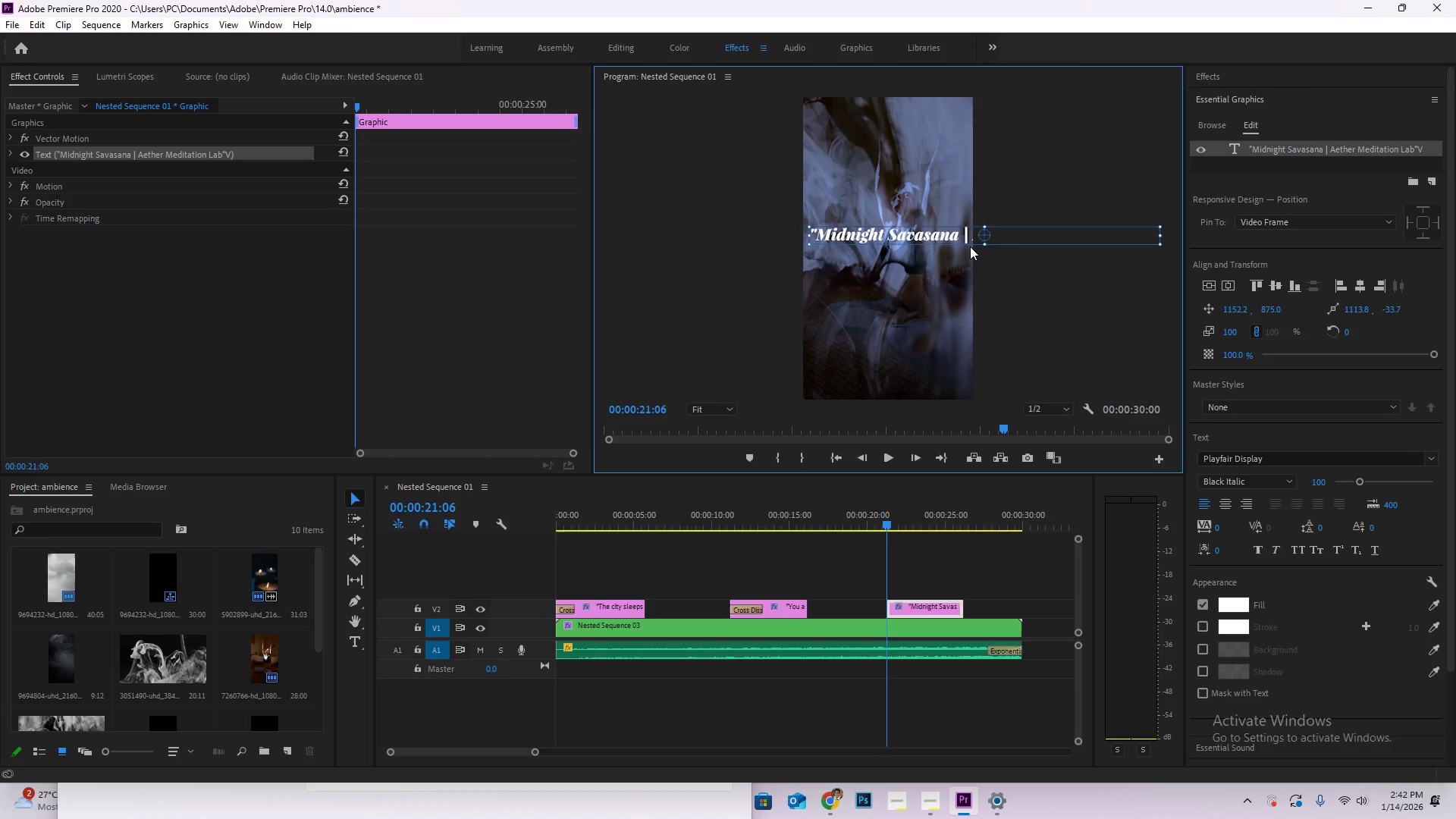 
key(T)
 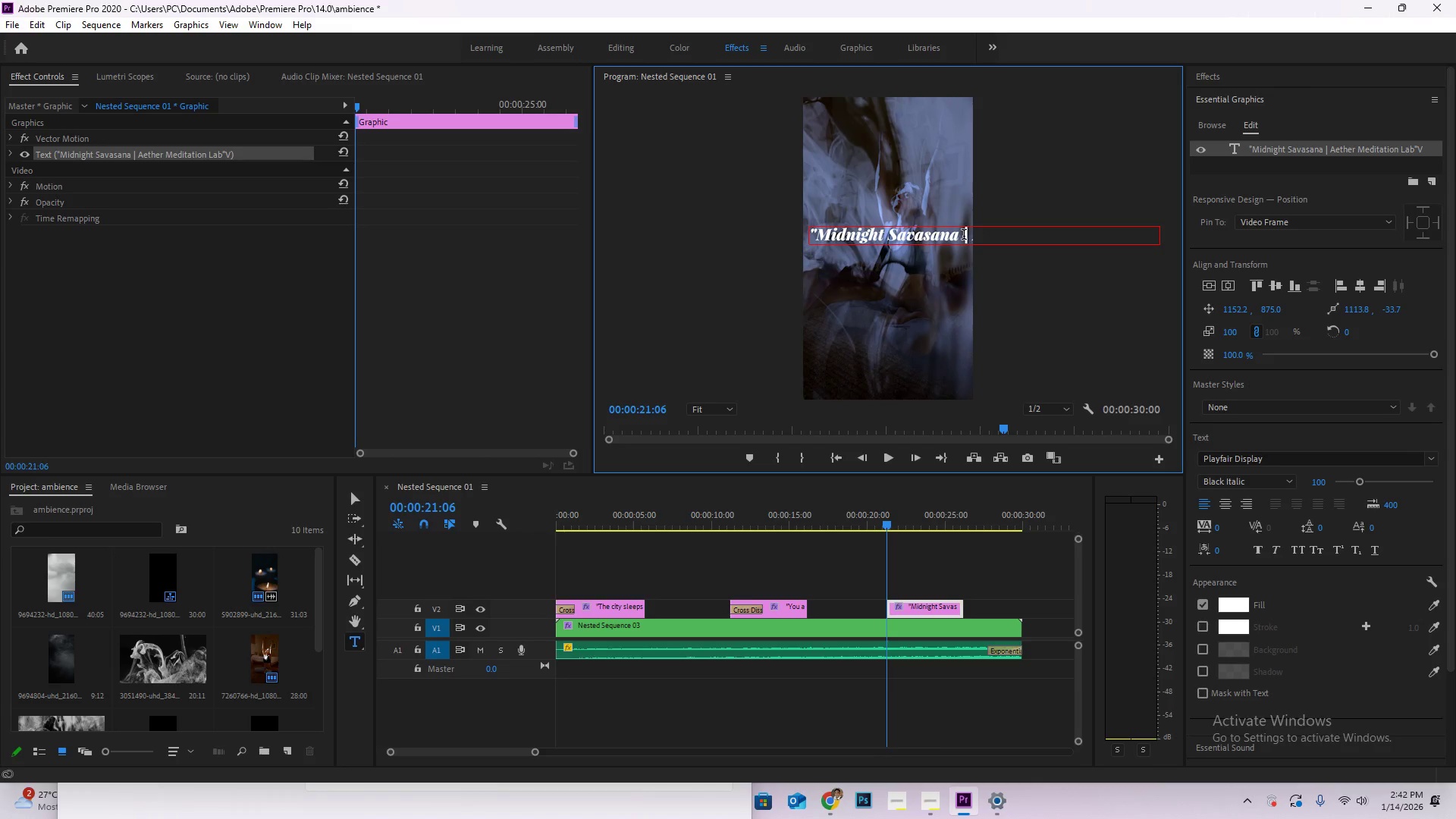 
left_click([964, 236])
 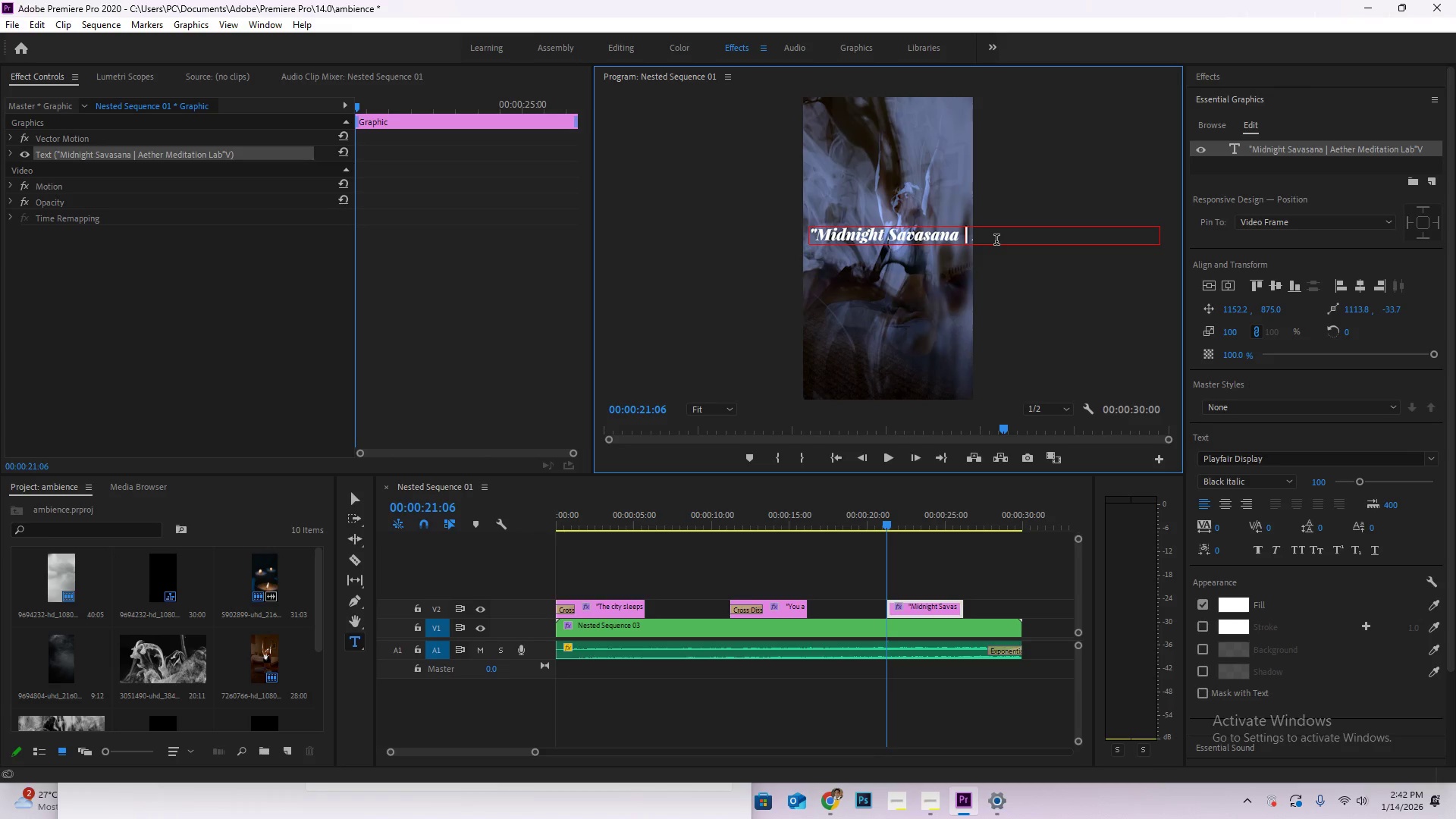 
key(Enter)
 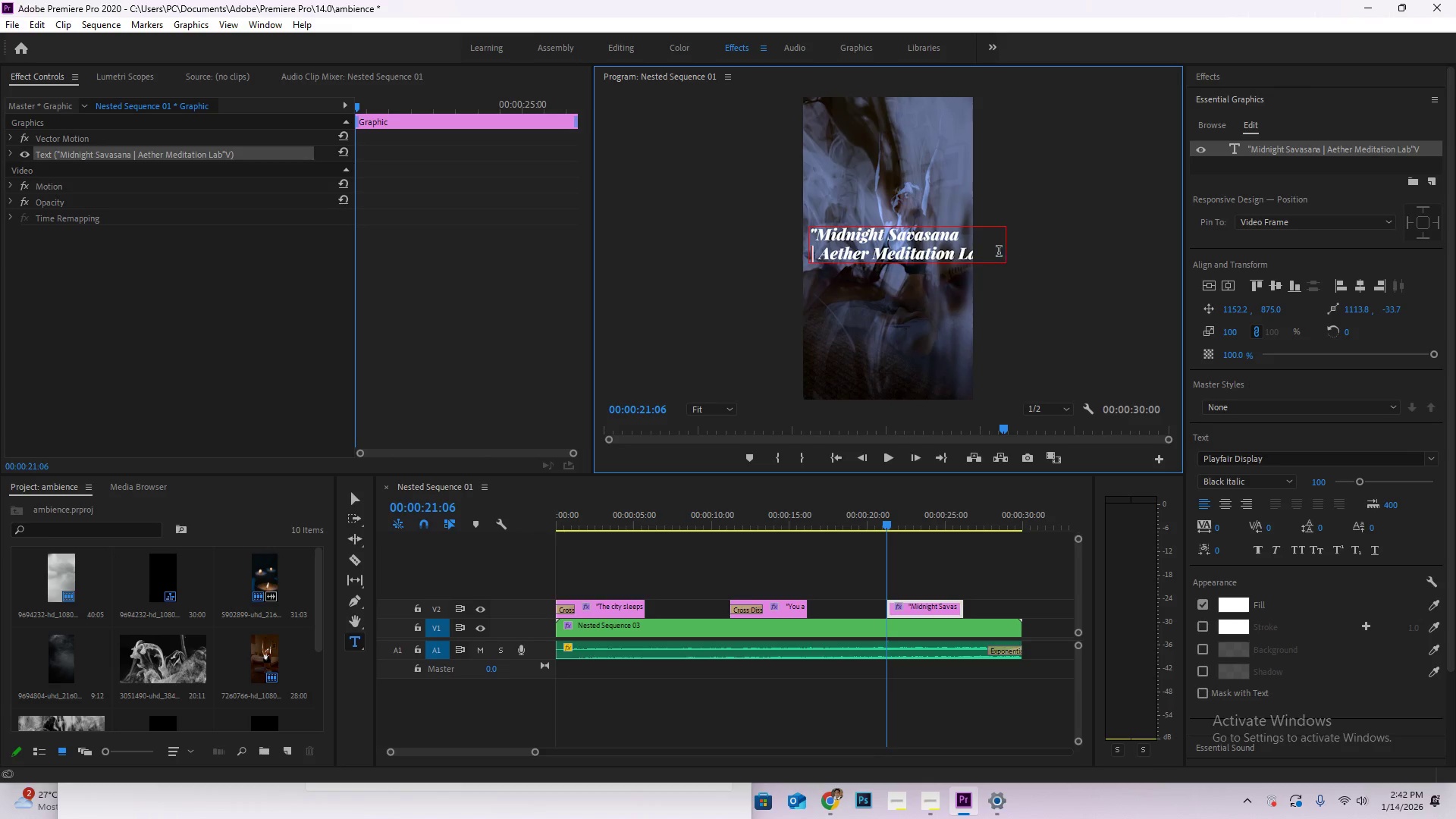 
key(Control+A)
 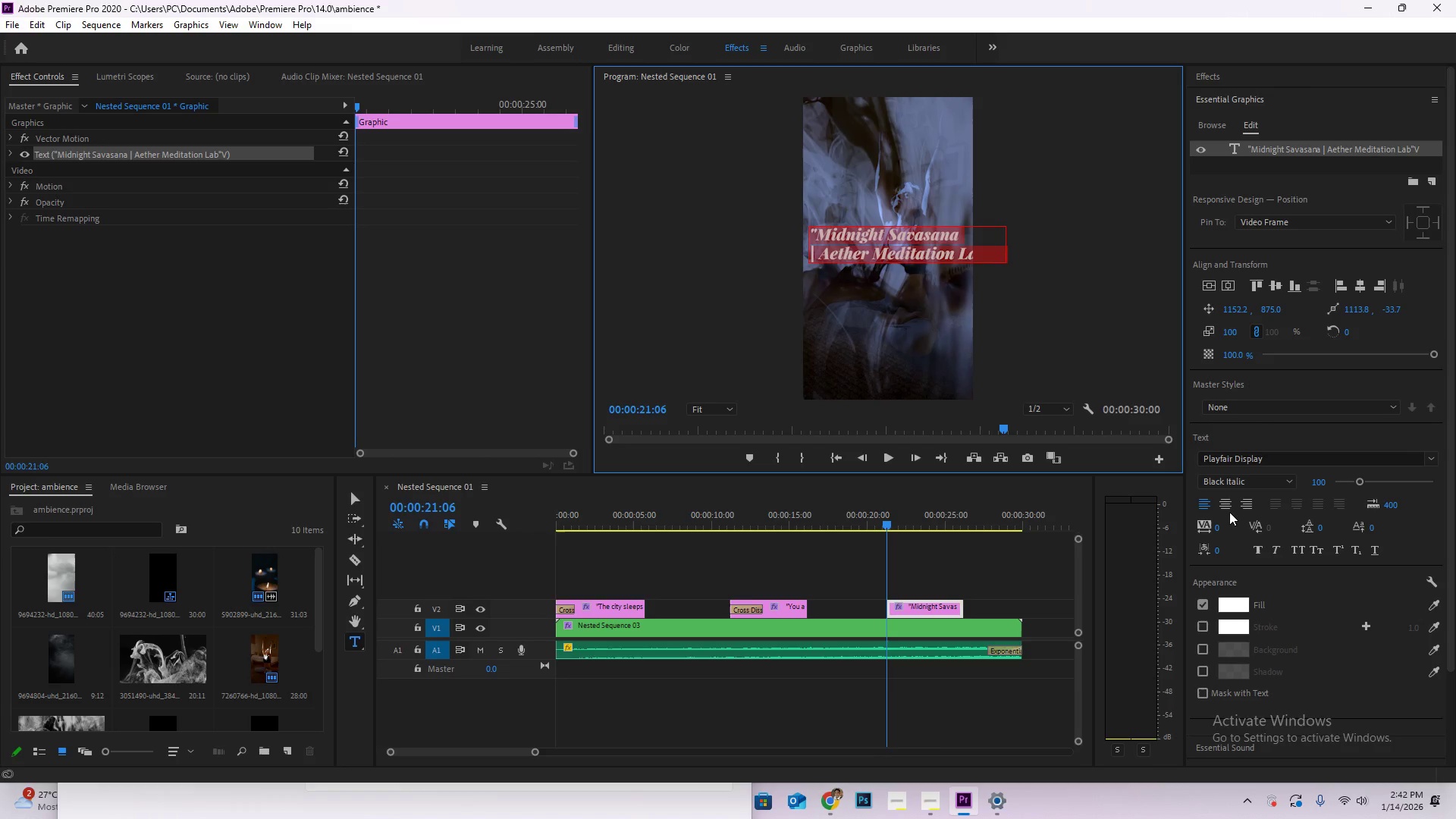 
left_click([1225, 508])
 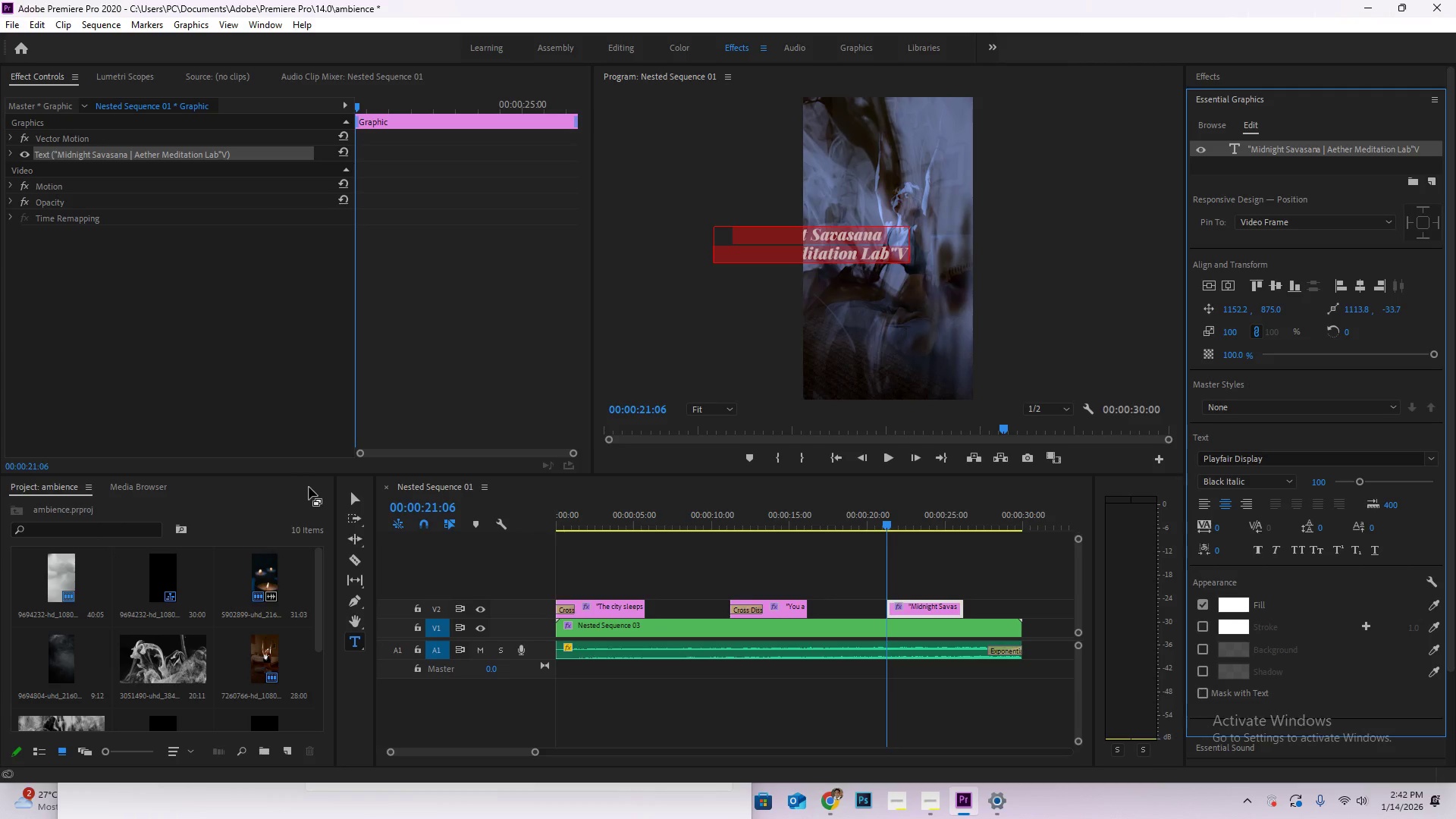 
left_click([349, 493])
 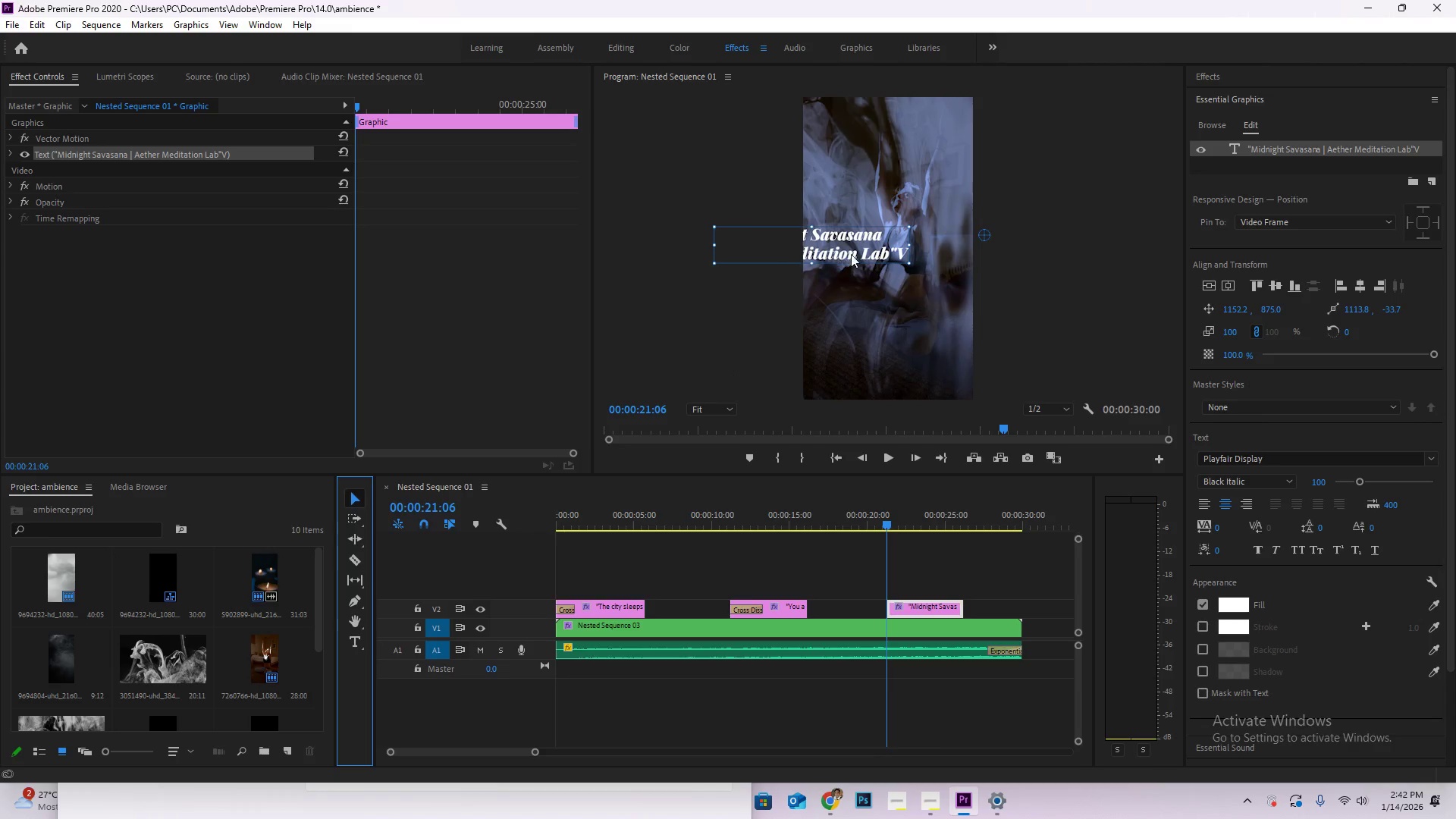 
left_click_drag(start_coordinate=[854, 249], to_coordinate=[931, 250])
 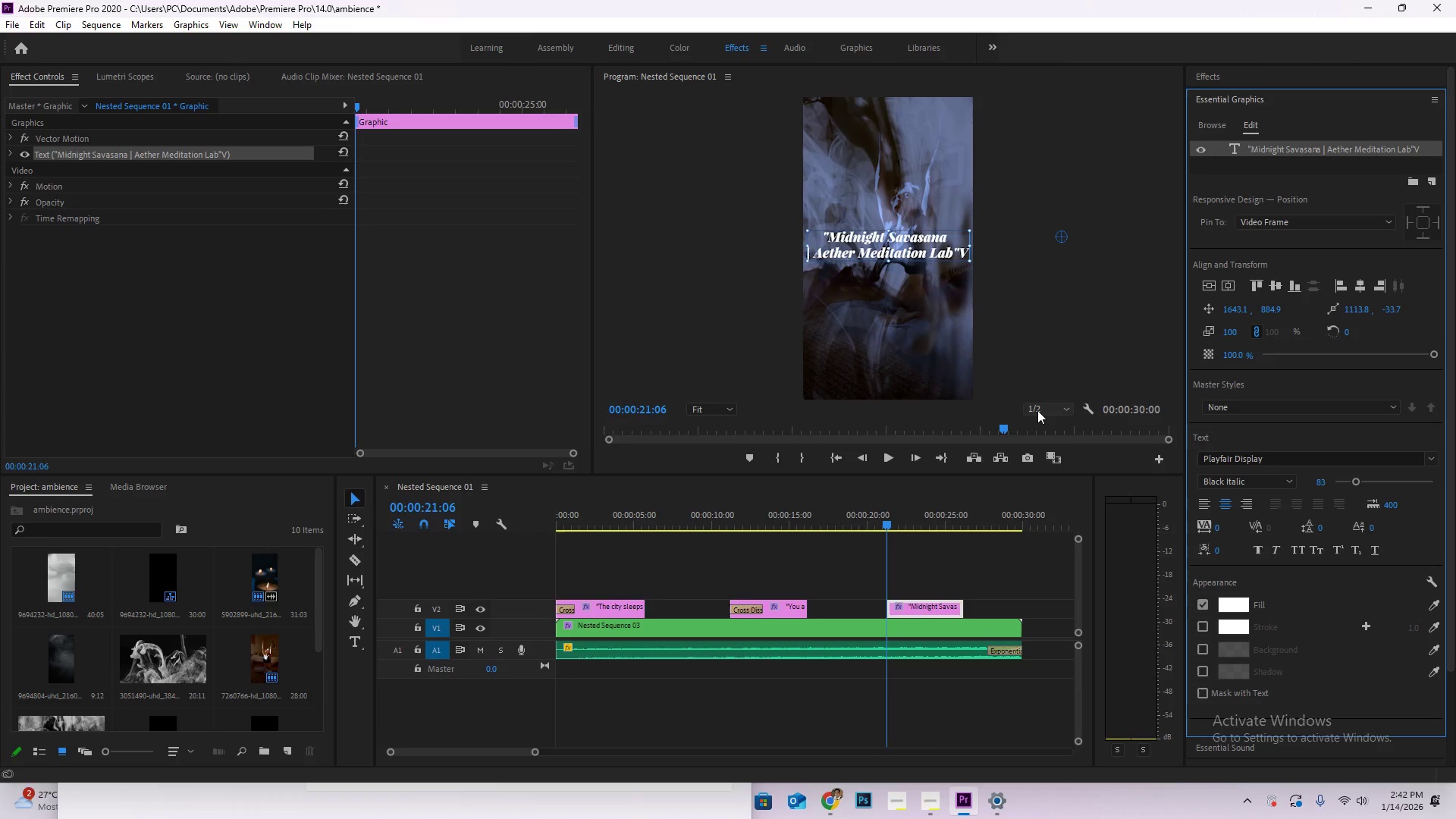 
wait(6.47)
 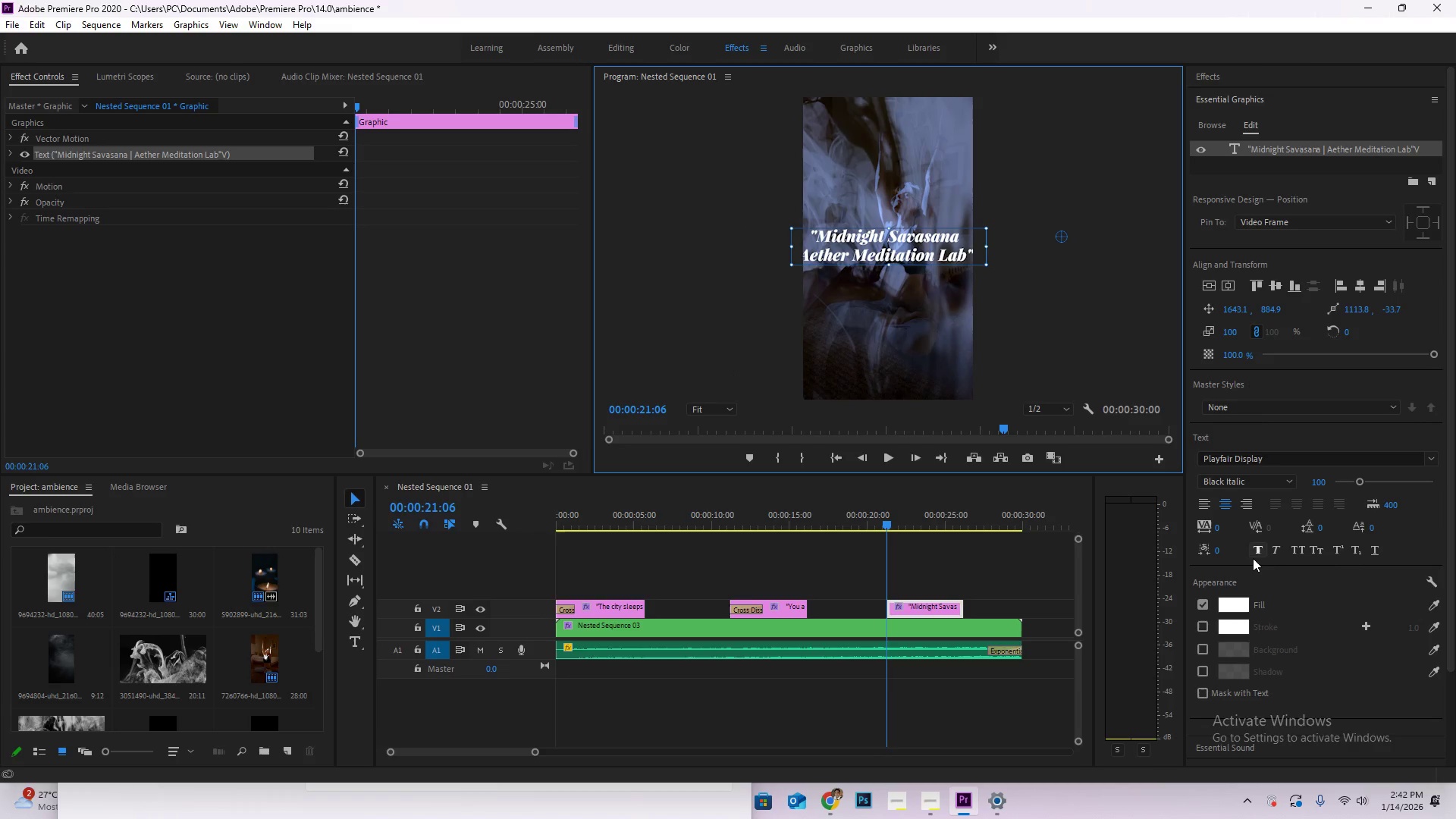 
left_click([1210, 281])
 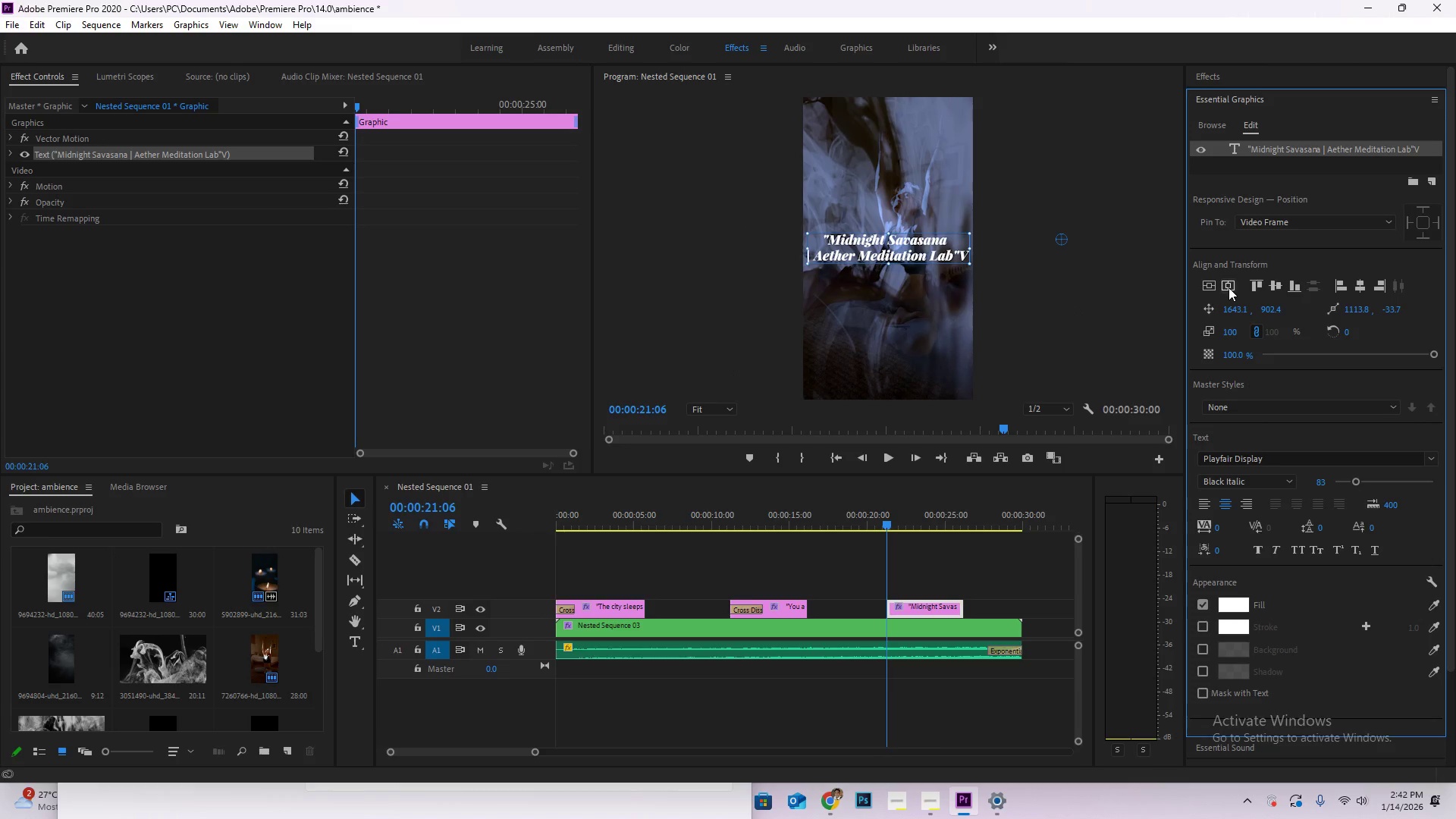 
left_click([1228, 287])
 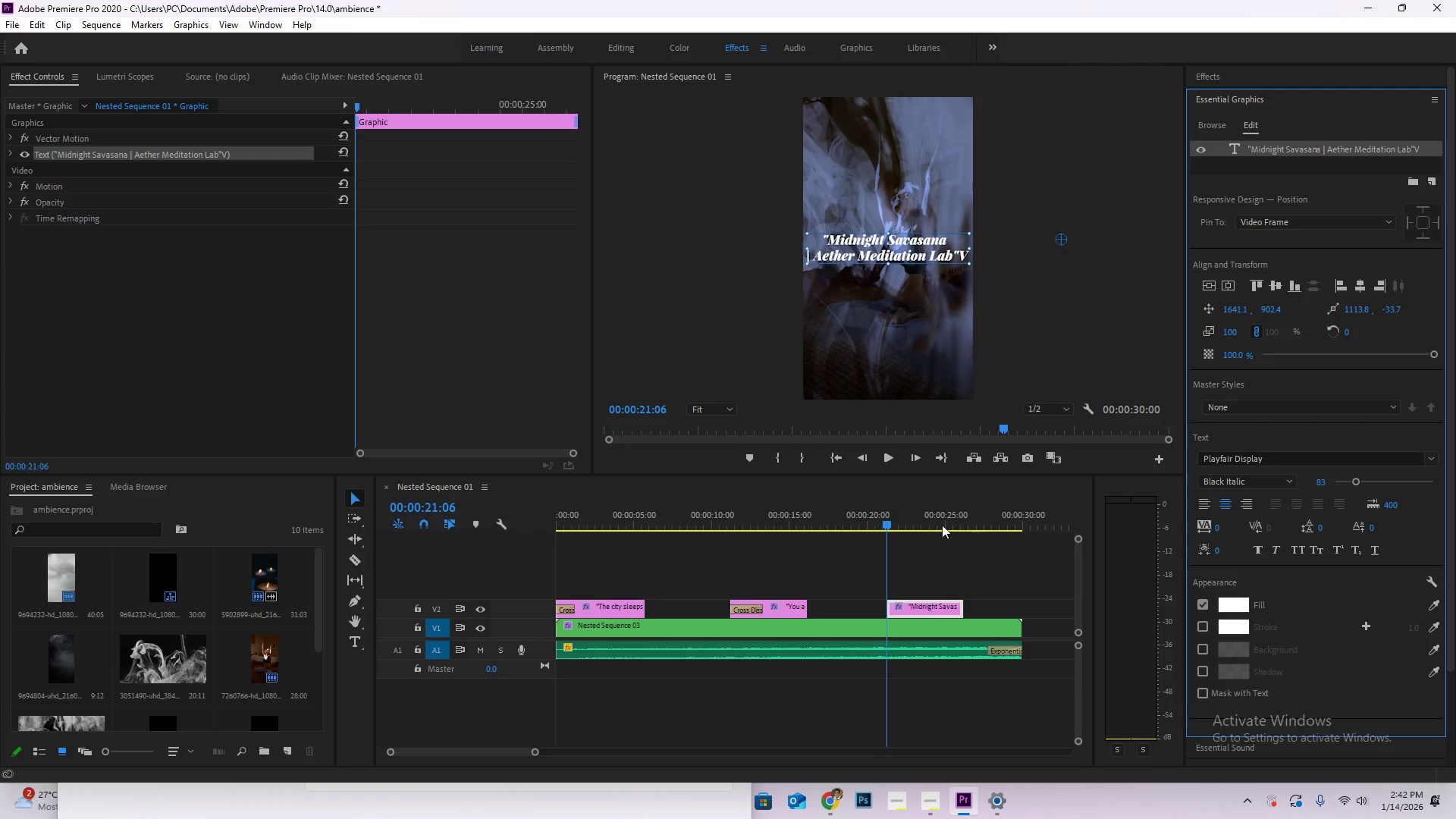 
left_click_drag(start_coordinate=[884, 519], to_coordinate=[926, 533])
 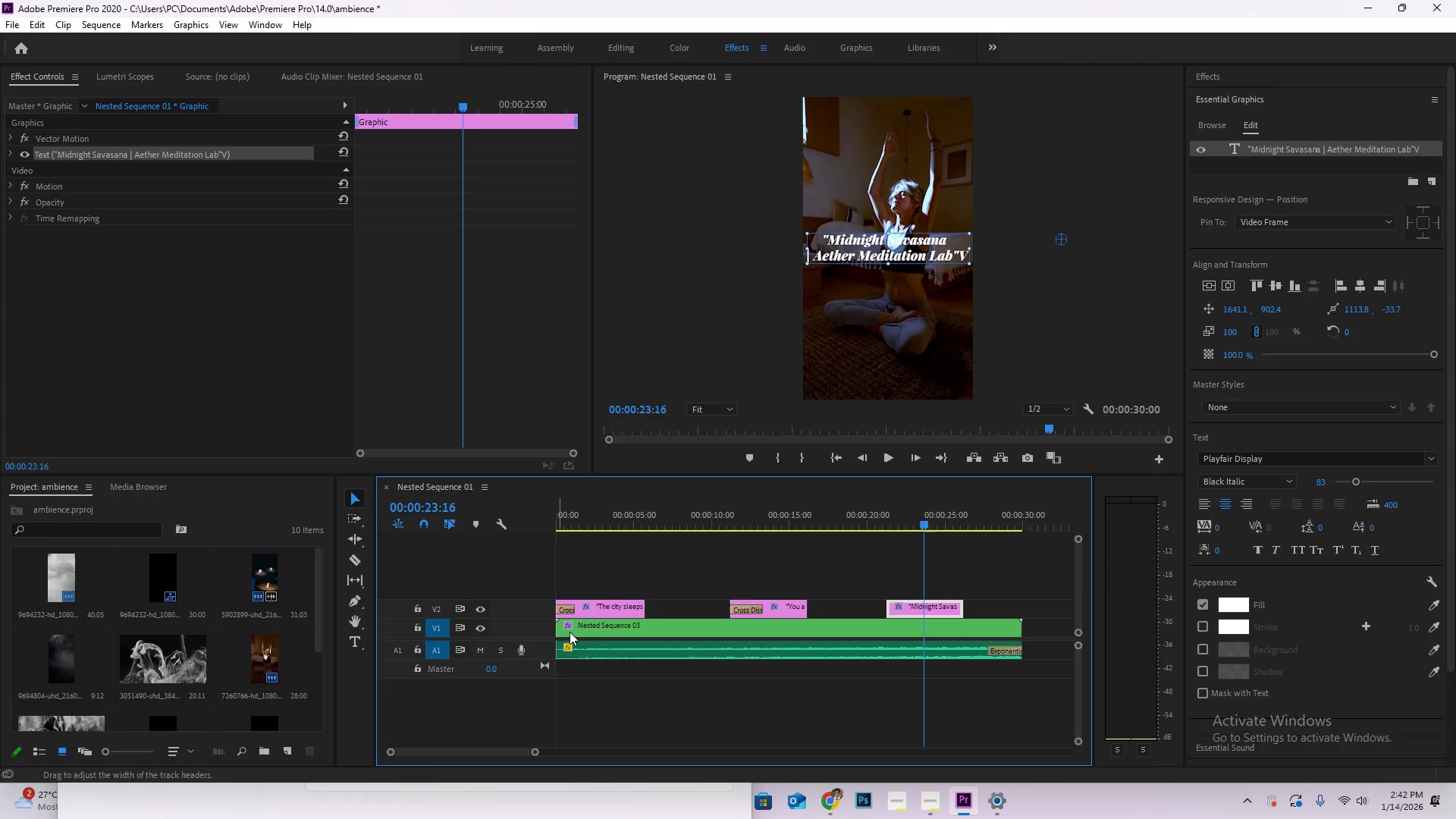 
left_click_drag(start_coordinate=[676, 708], to_coordinate=[680, 706])
 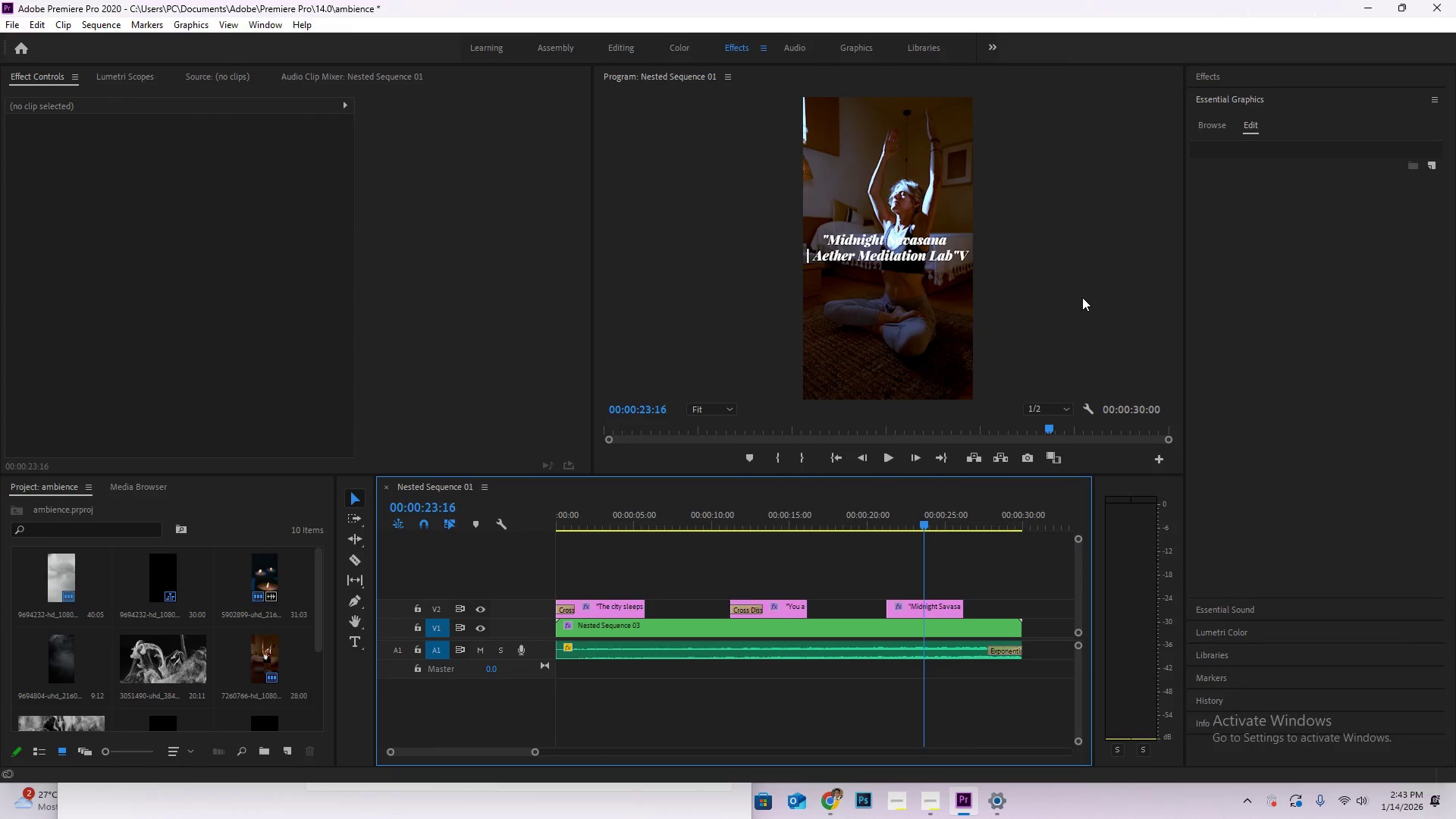 
left_click([1082, 297])
 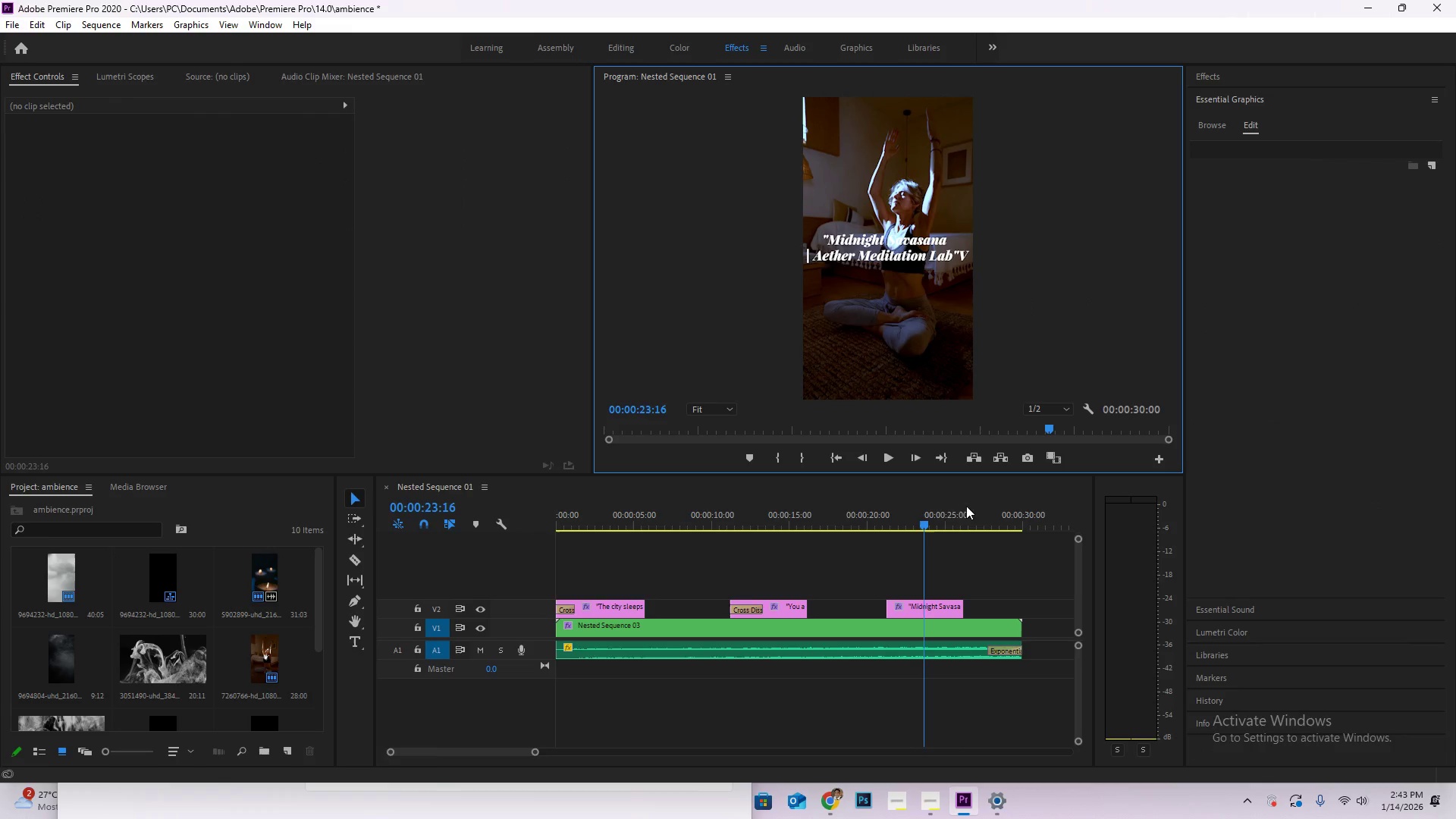 
left_click_drag(start_coordinate=[923, 523], to_coordinate=[943, 518])
 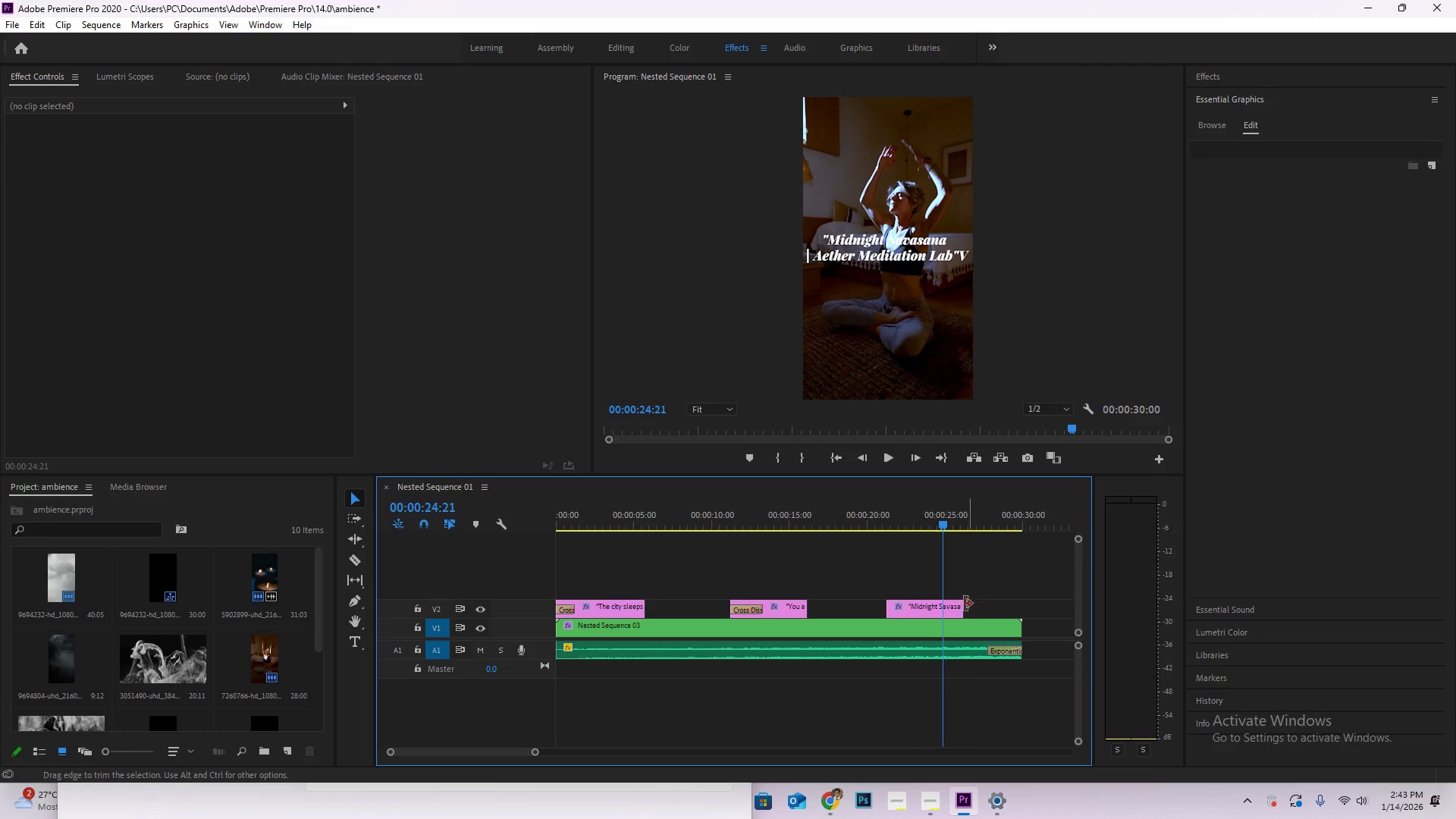 
left_click_drag(start_coordinate=[963, 608], to_coordinate=[1028, 607])
 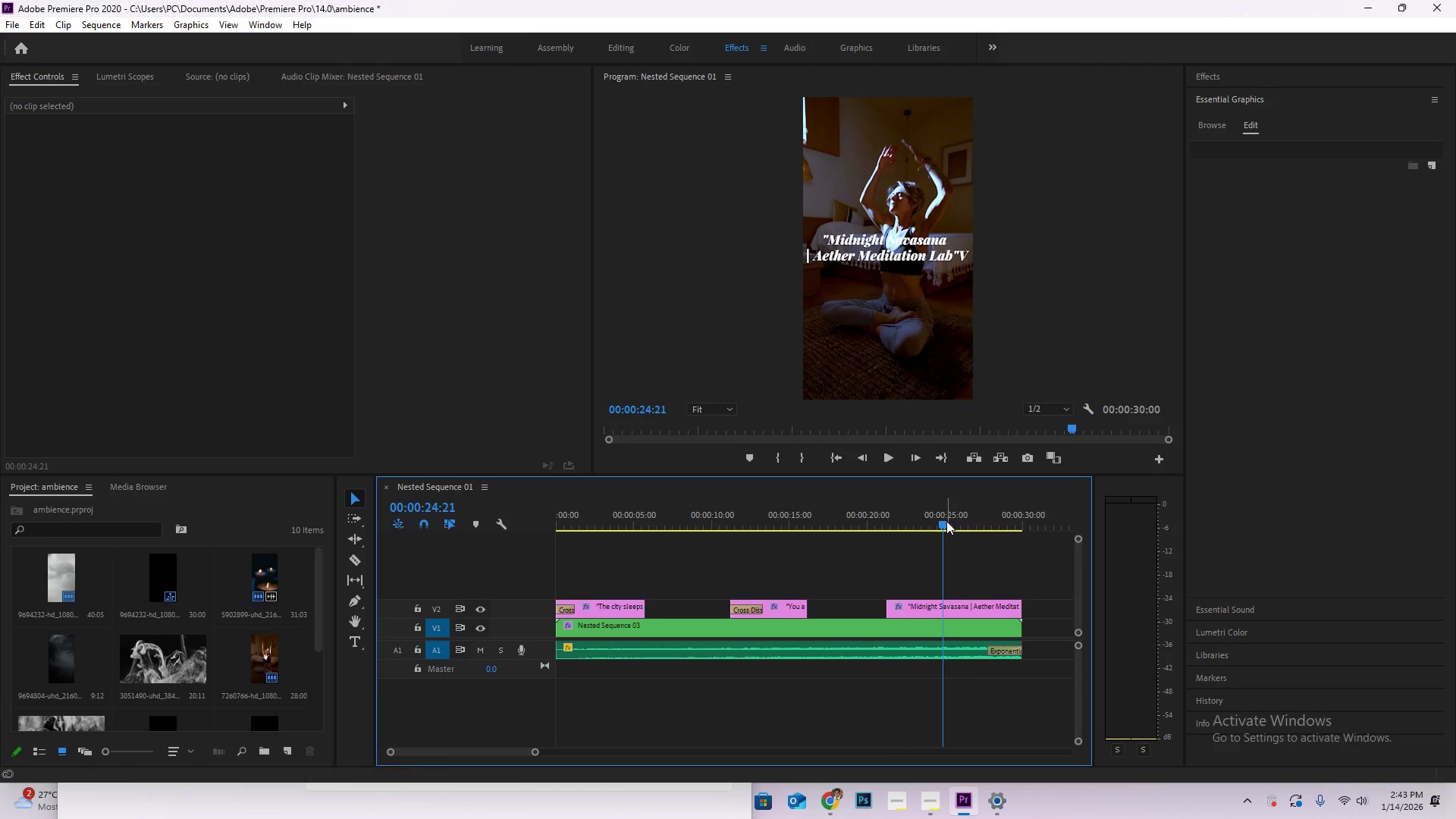 
left_click_drag(start_coordinate=[946, 521], to_coordinate=[1018, 538])
 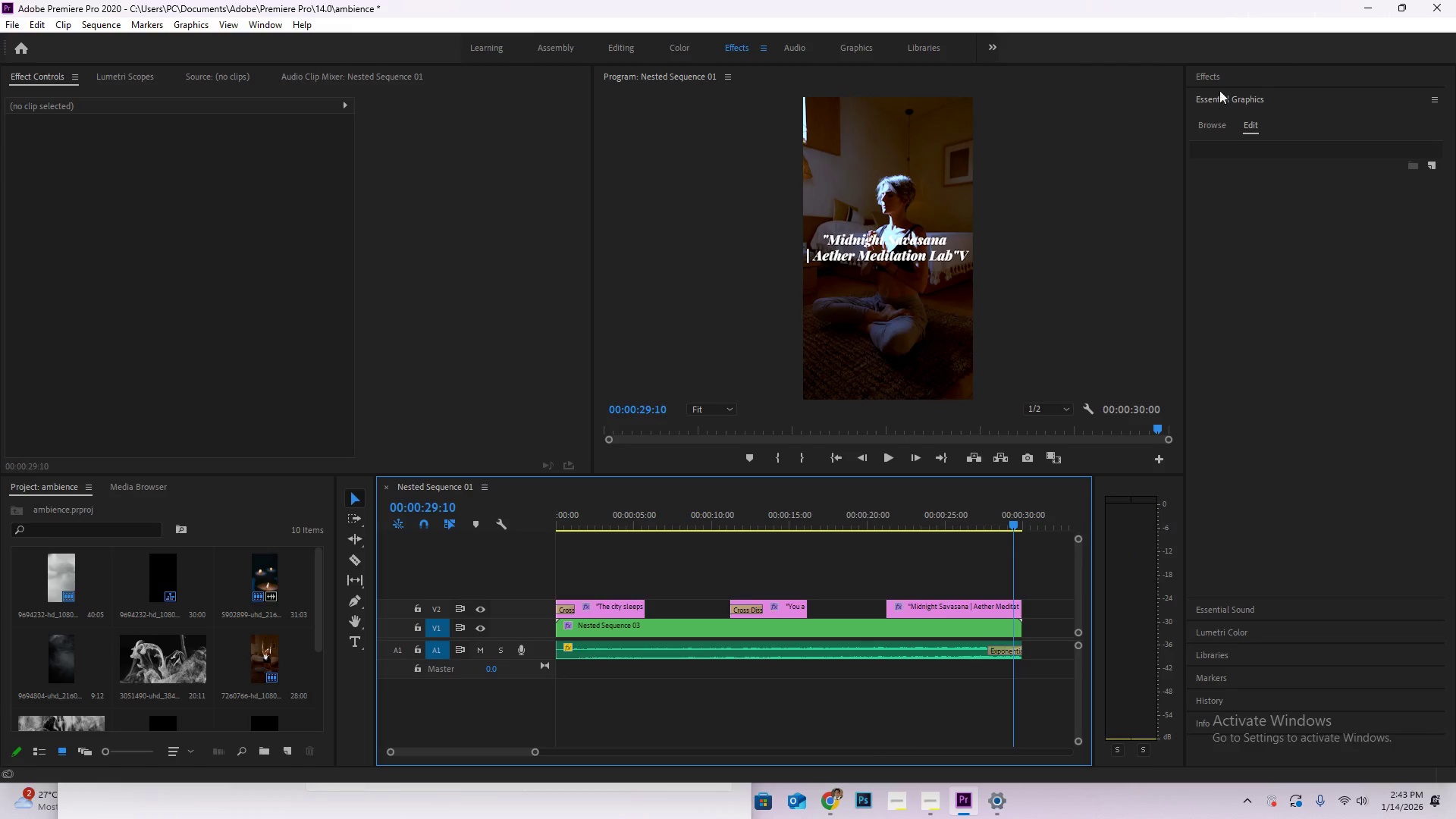 
left_click([1230, 76])
 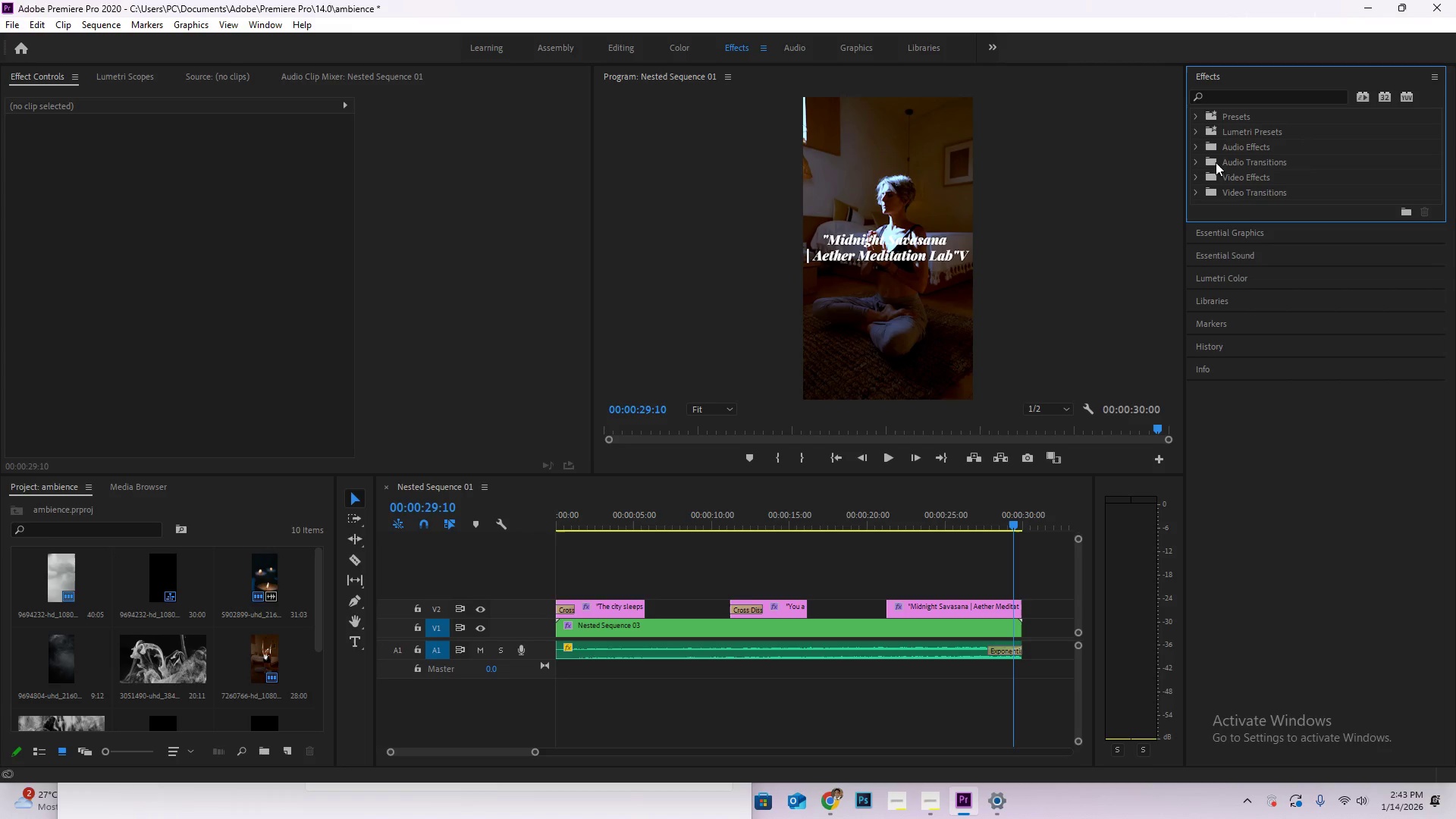 
left_click([1197, 159])
 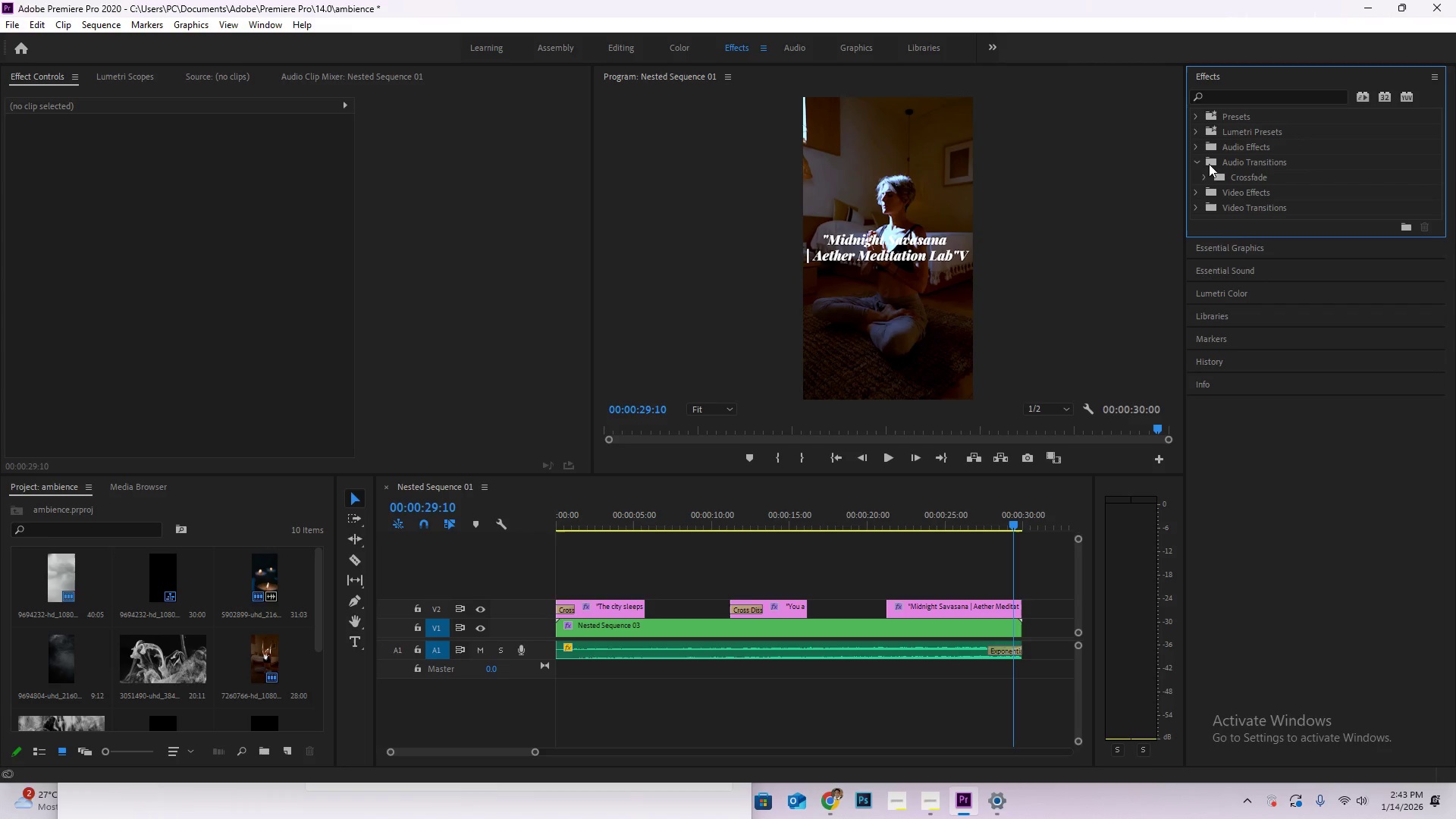 
left_click([1200, 159])
 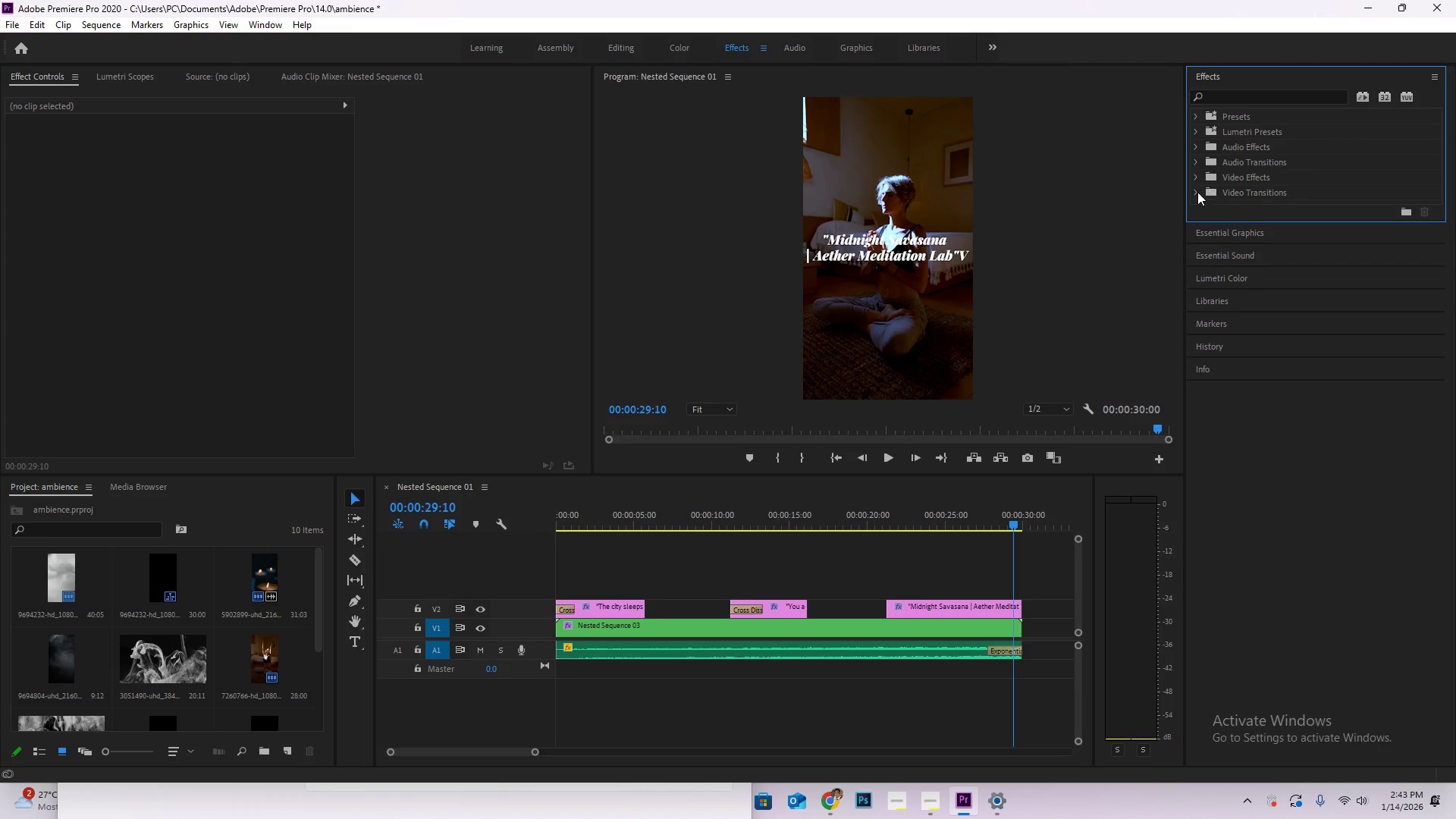 
left_click([1196, 192])
 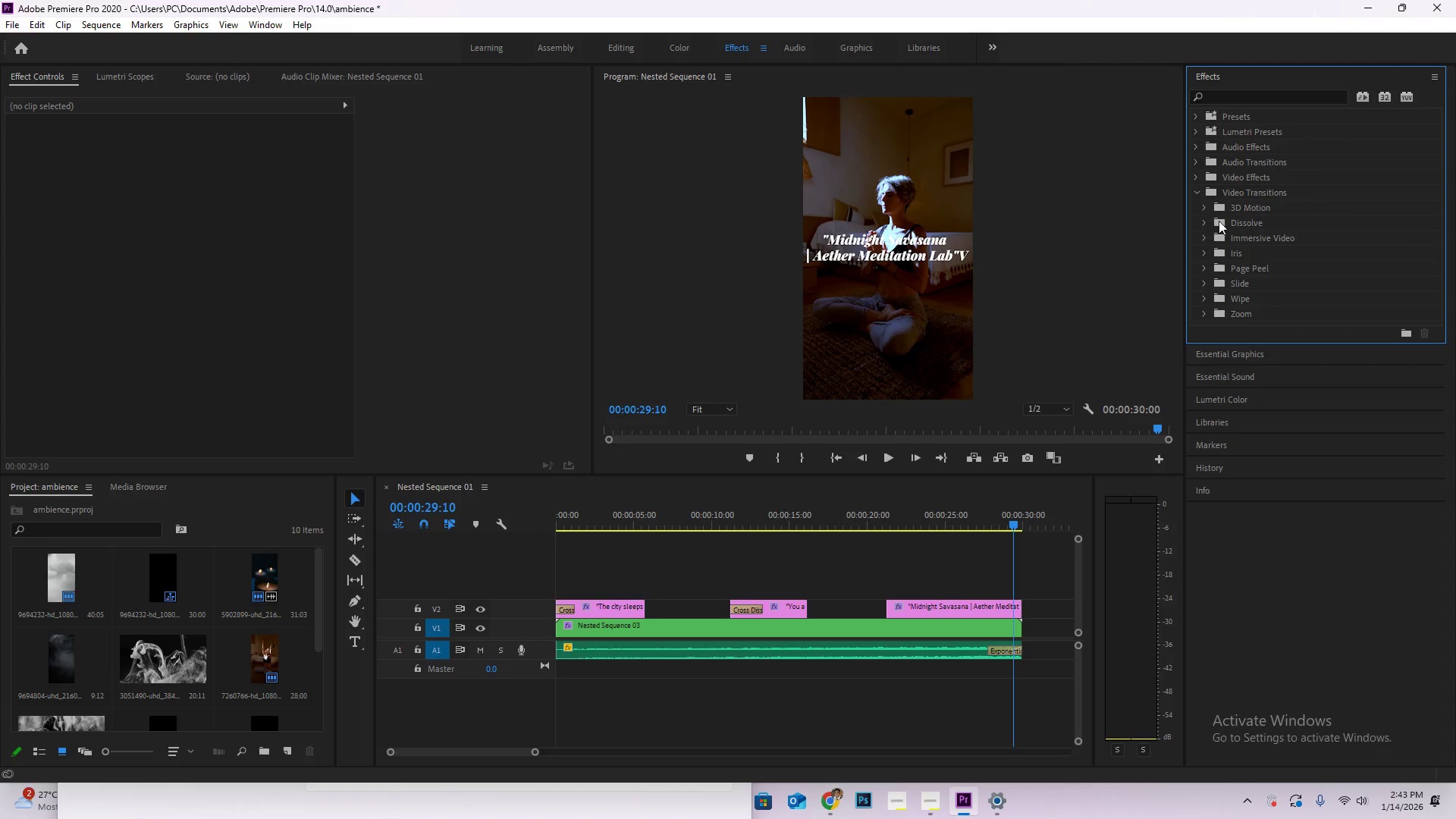 
left_click([1207, 218])
 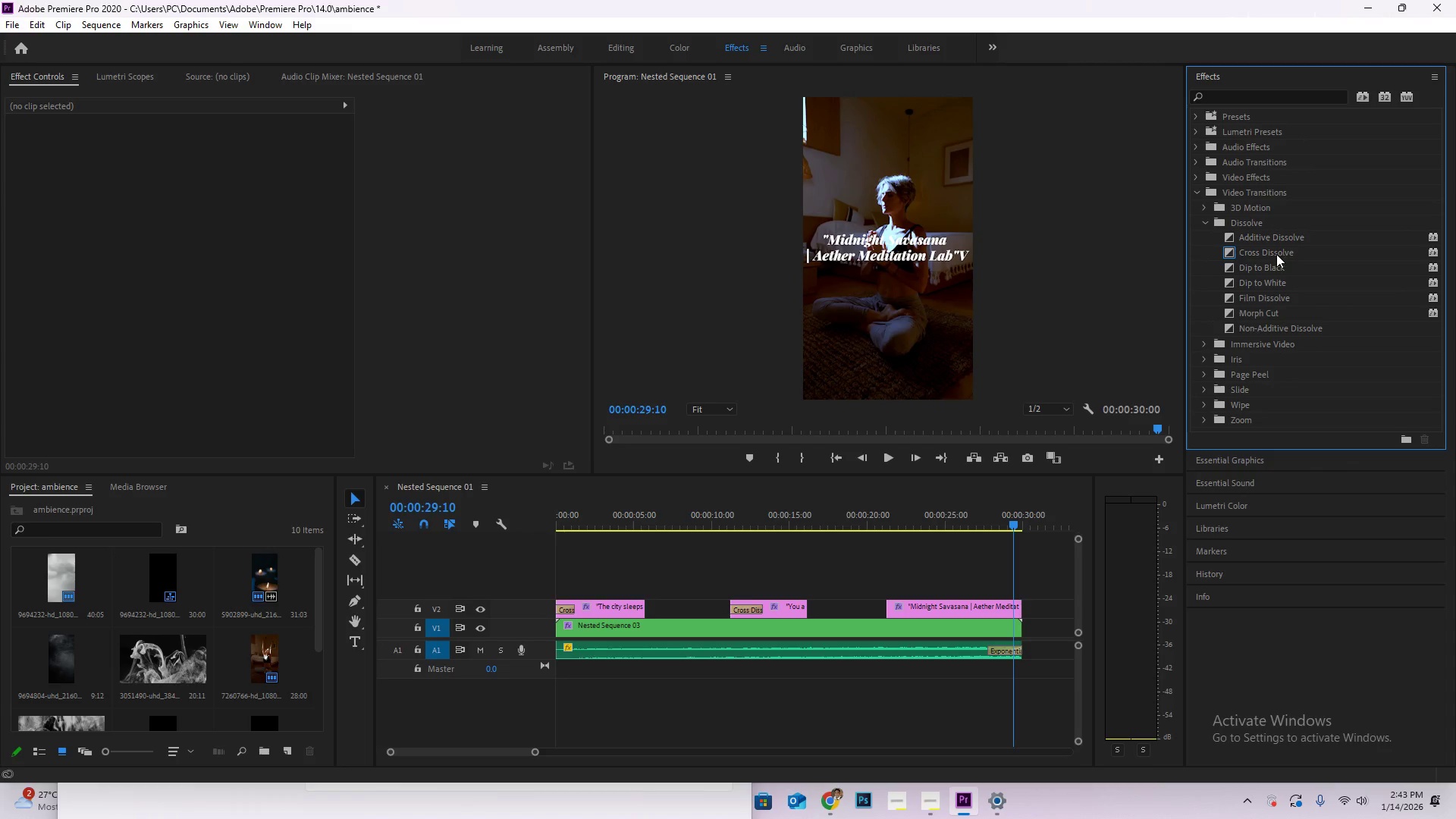 
left_click_drag(start_coordinate=[1276, 254], to_coordinate=[1020, 608])
 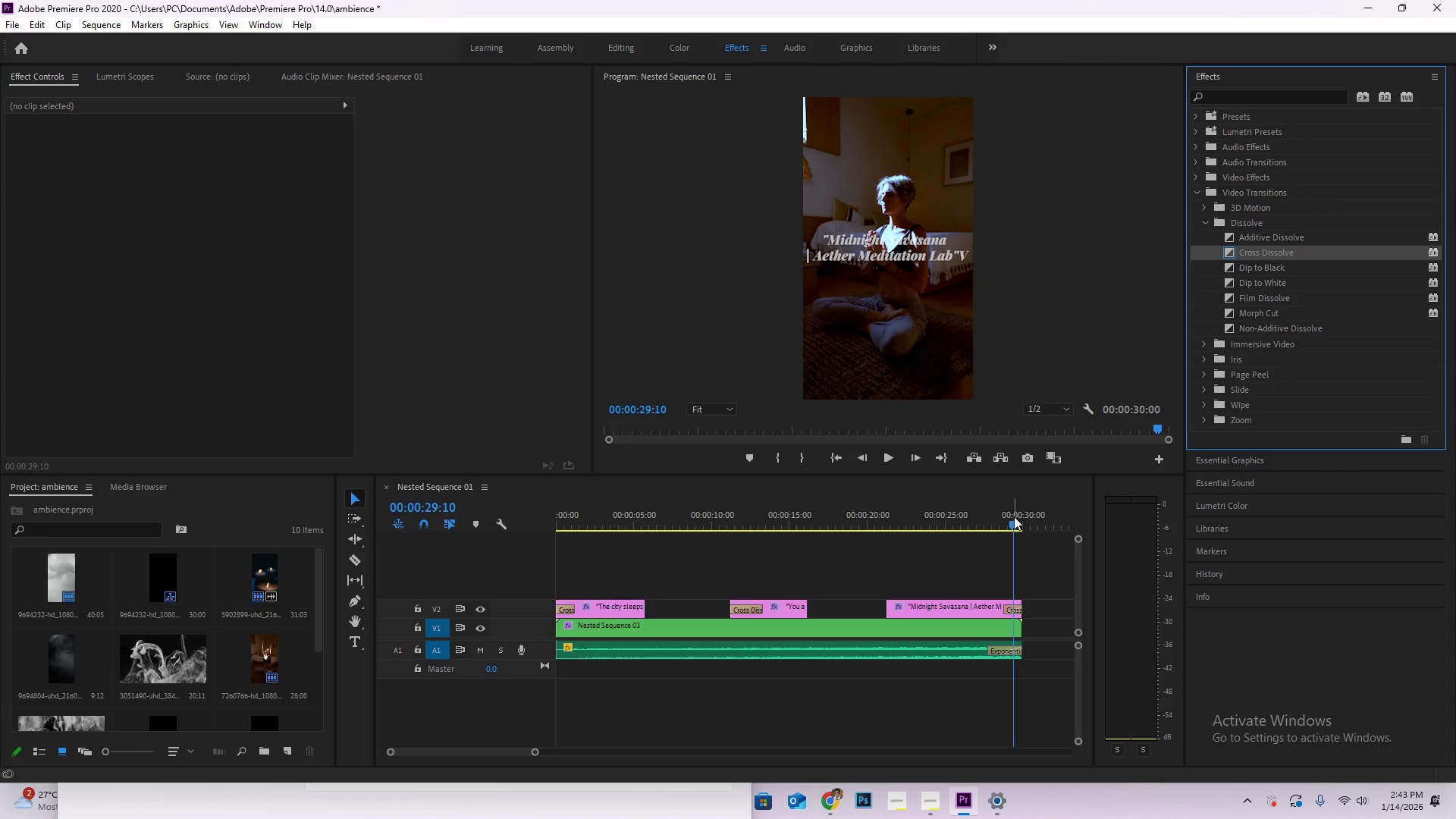 
left_click_drag(start_coordinate=[1014, 518], to_coordinate=[1018, 532])
 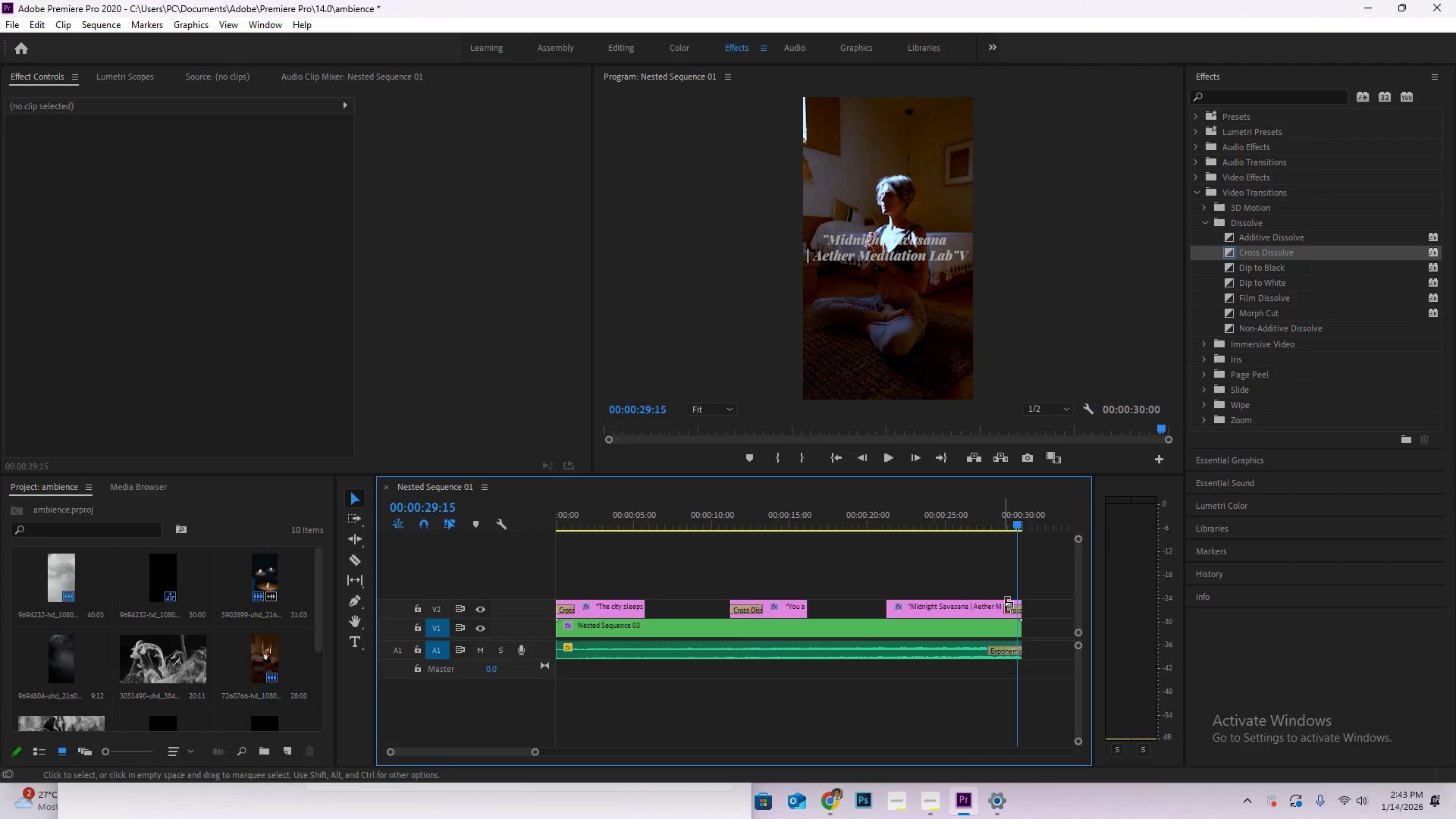 
left_click_drag(start_coordinate=[1005, 605], to_coordinate=[1012, 605])
 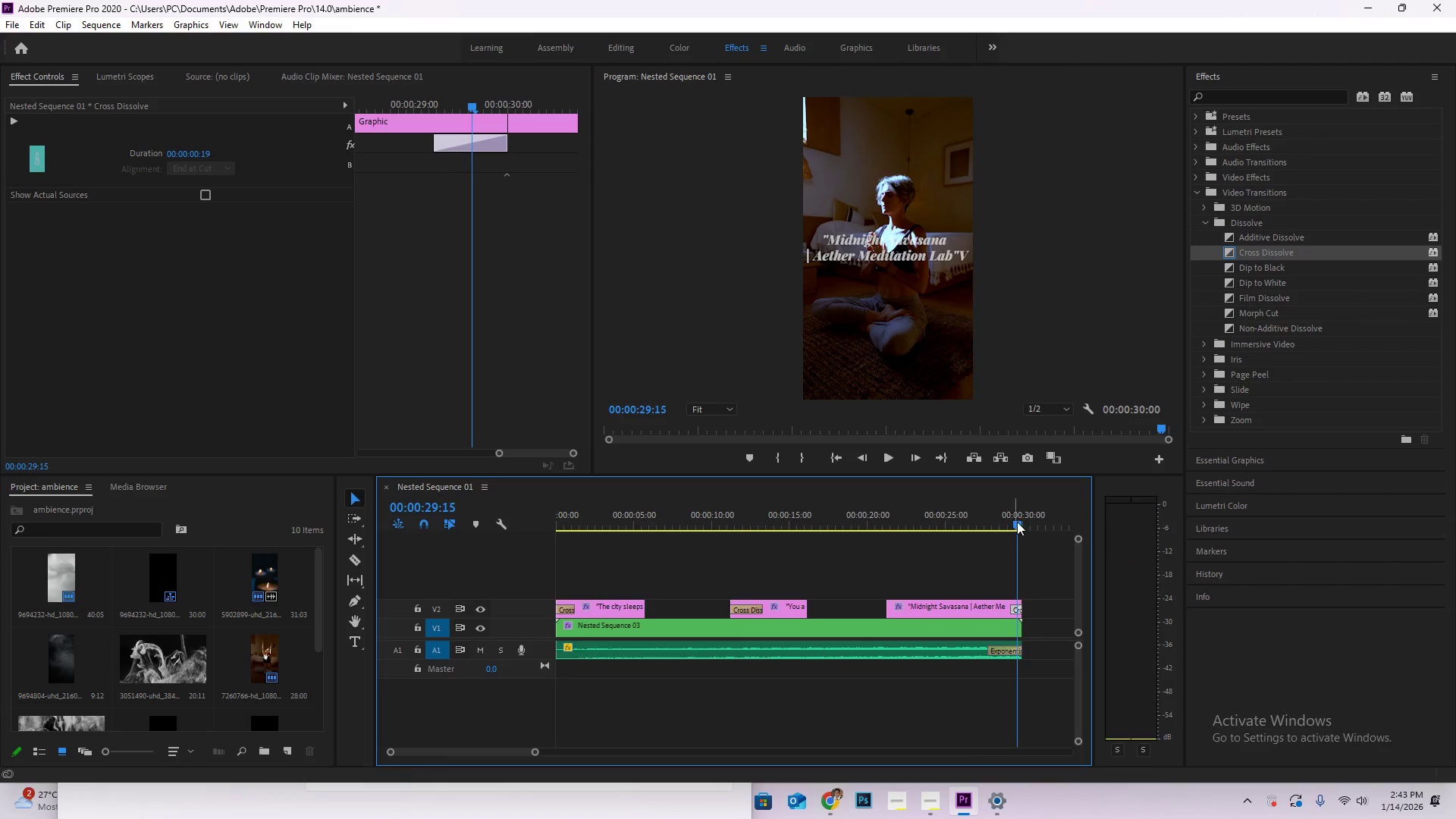 
left_click_drag(start_coordinate=[1017, 522], to_coordinate=[515, 522])
 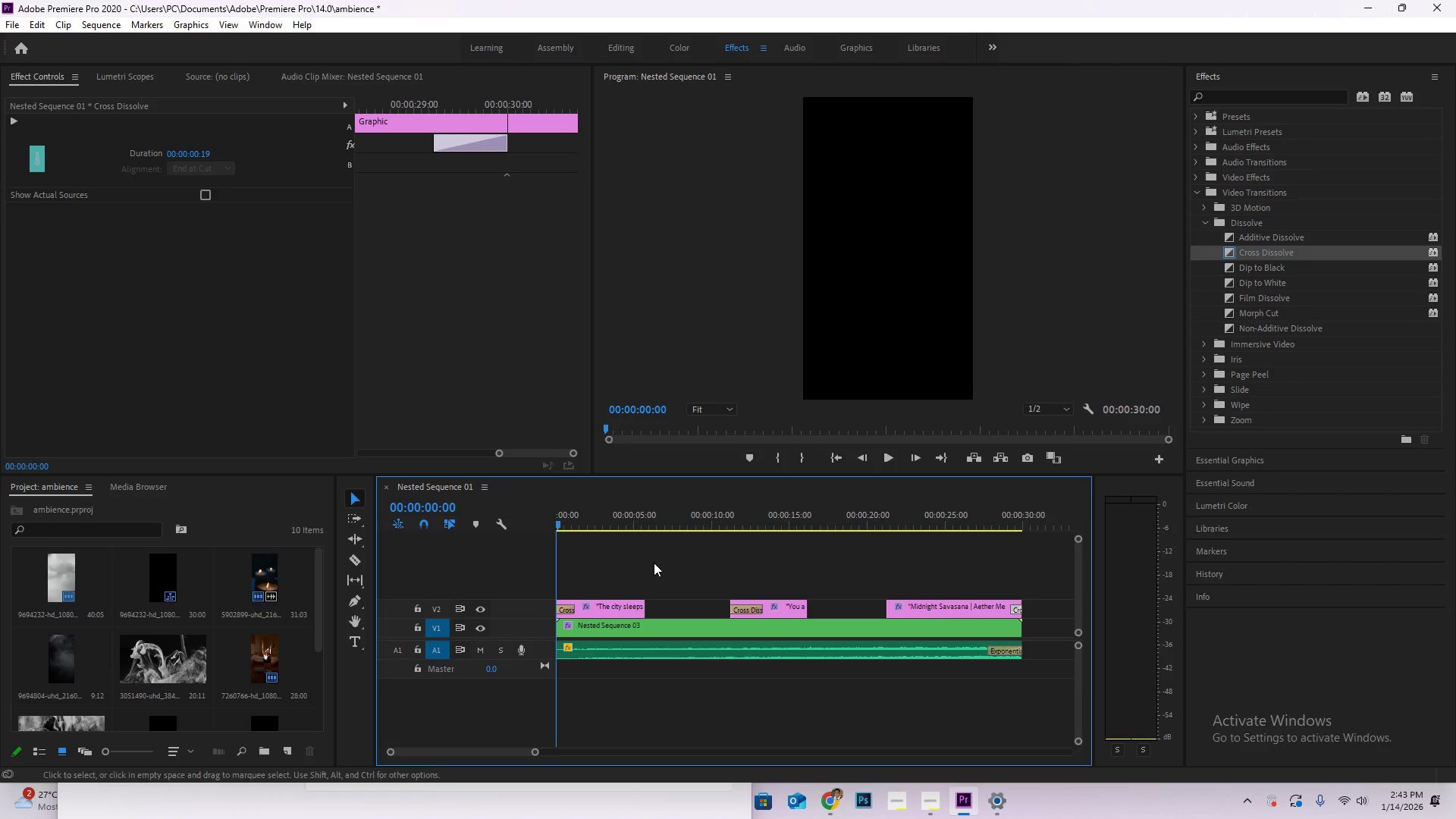 
key(Space)
 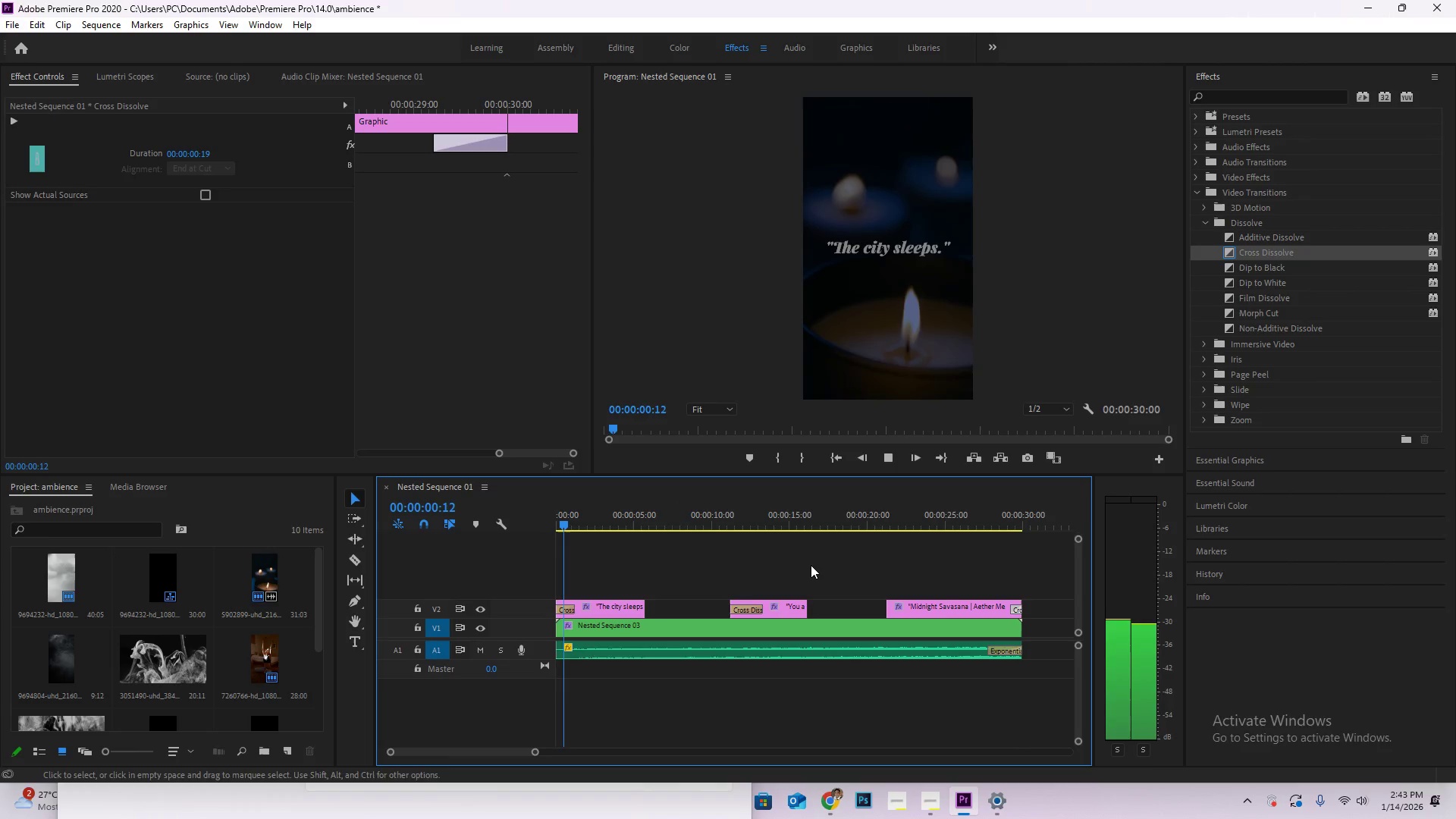 
key(Space)
 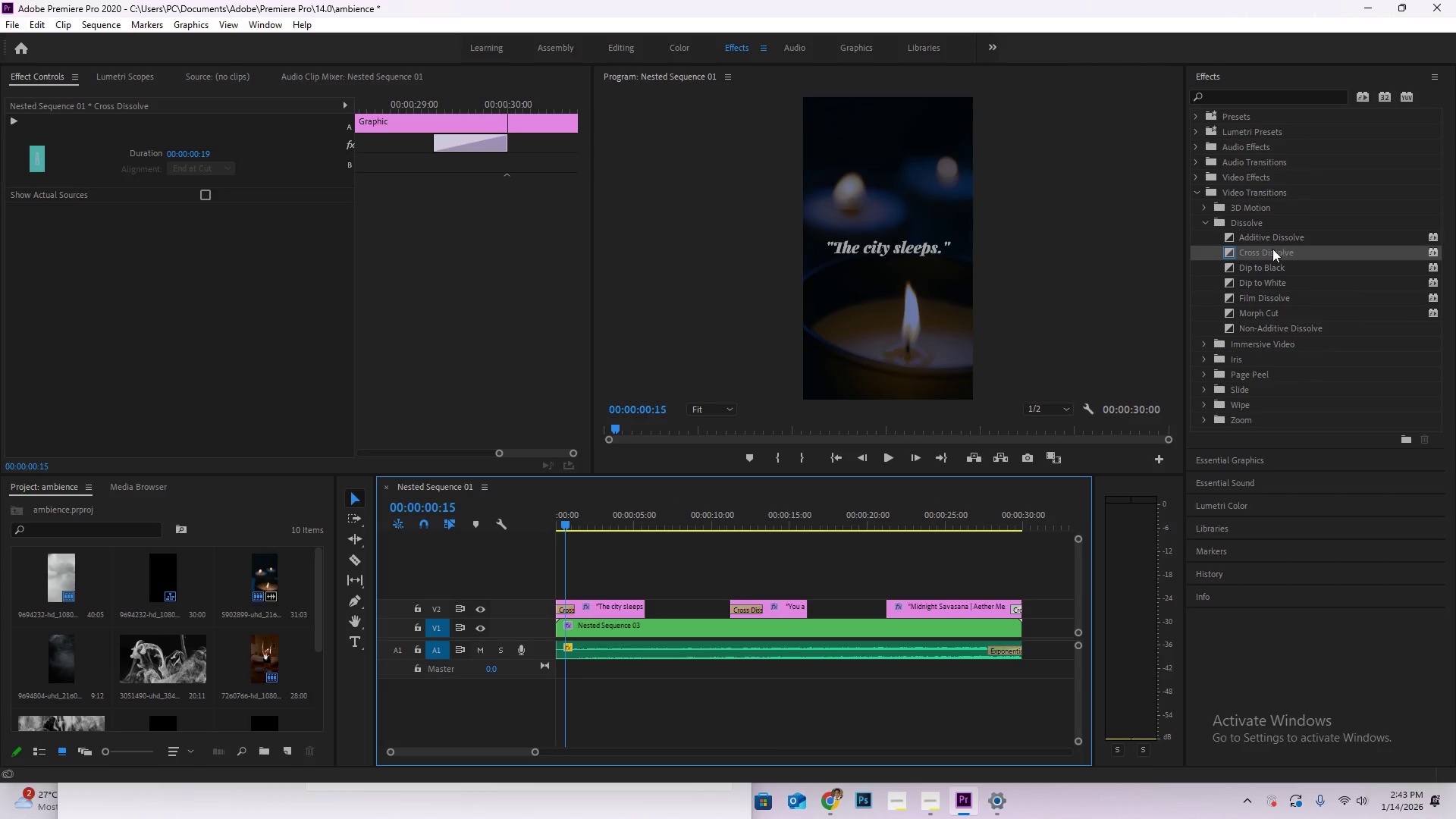 
left_click_drag(start_coordinate=[1268, 252], to_coordinate=[890, 611])
 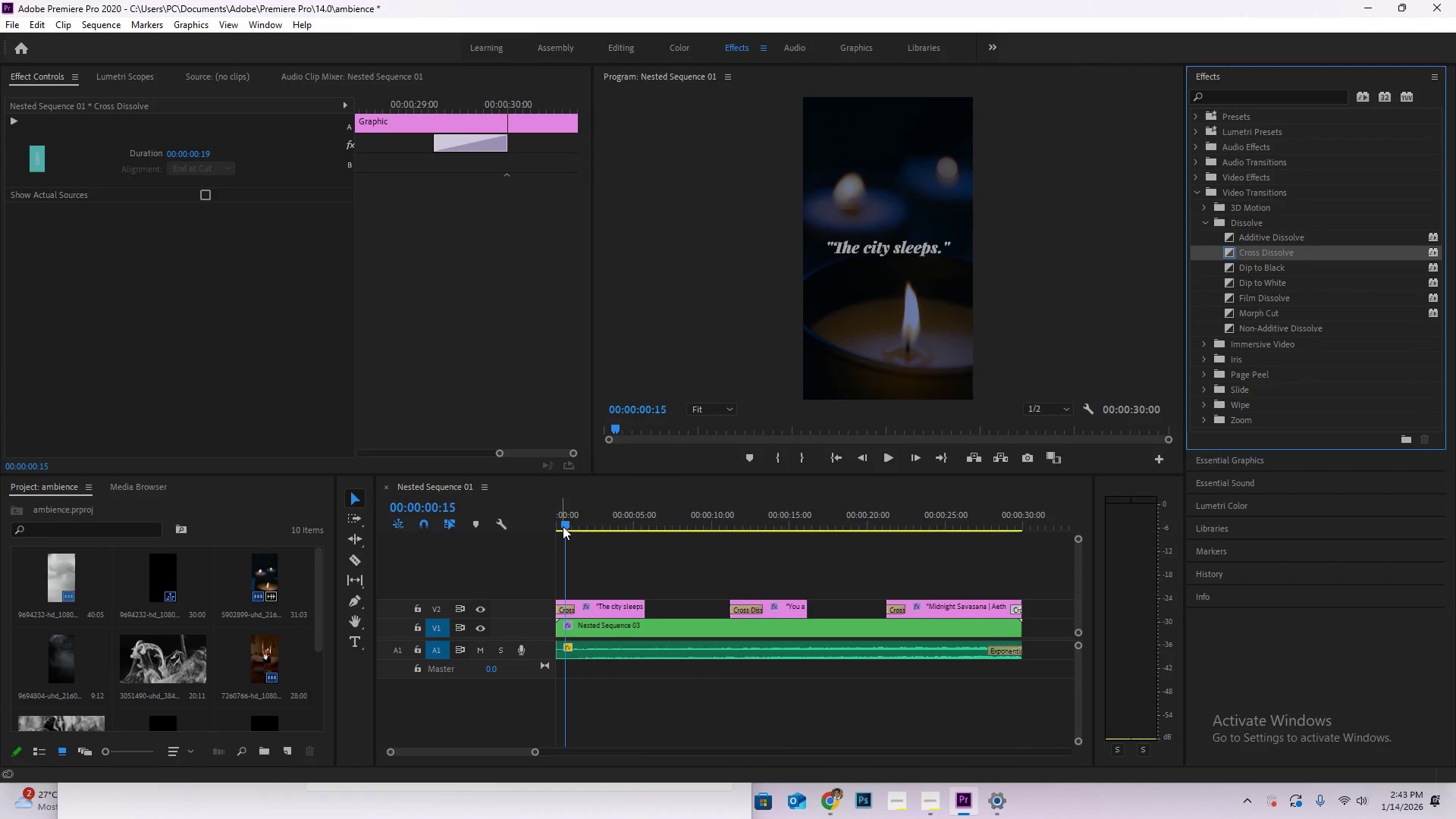 
left_click_drag(start_coordinate=[563, 526], to_coordinate=[516, 524])
 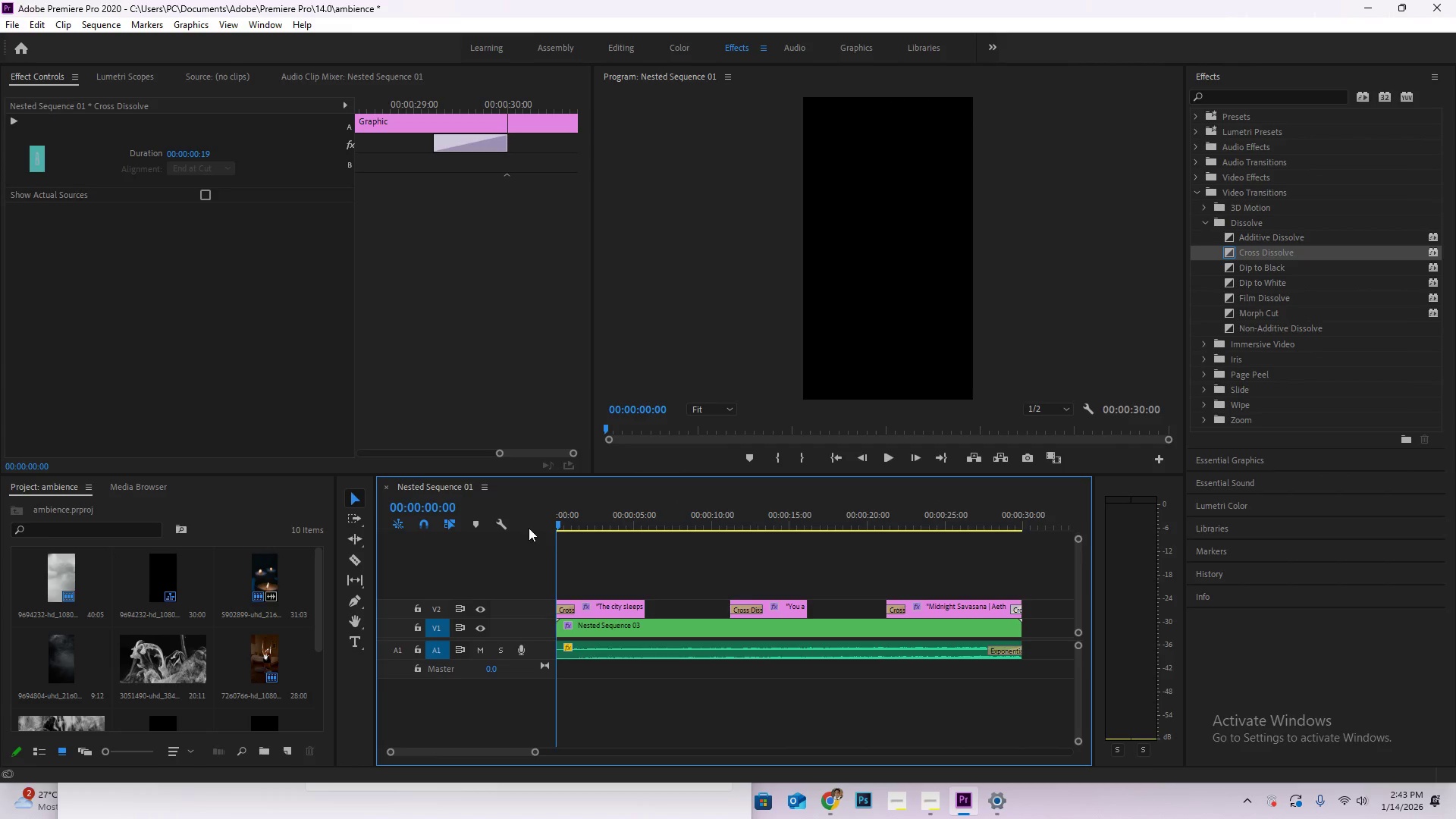 
key(Space)
 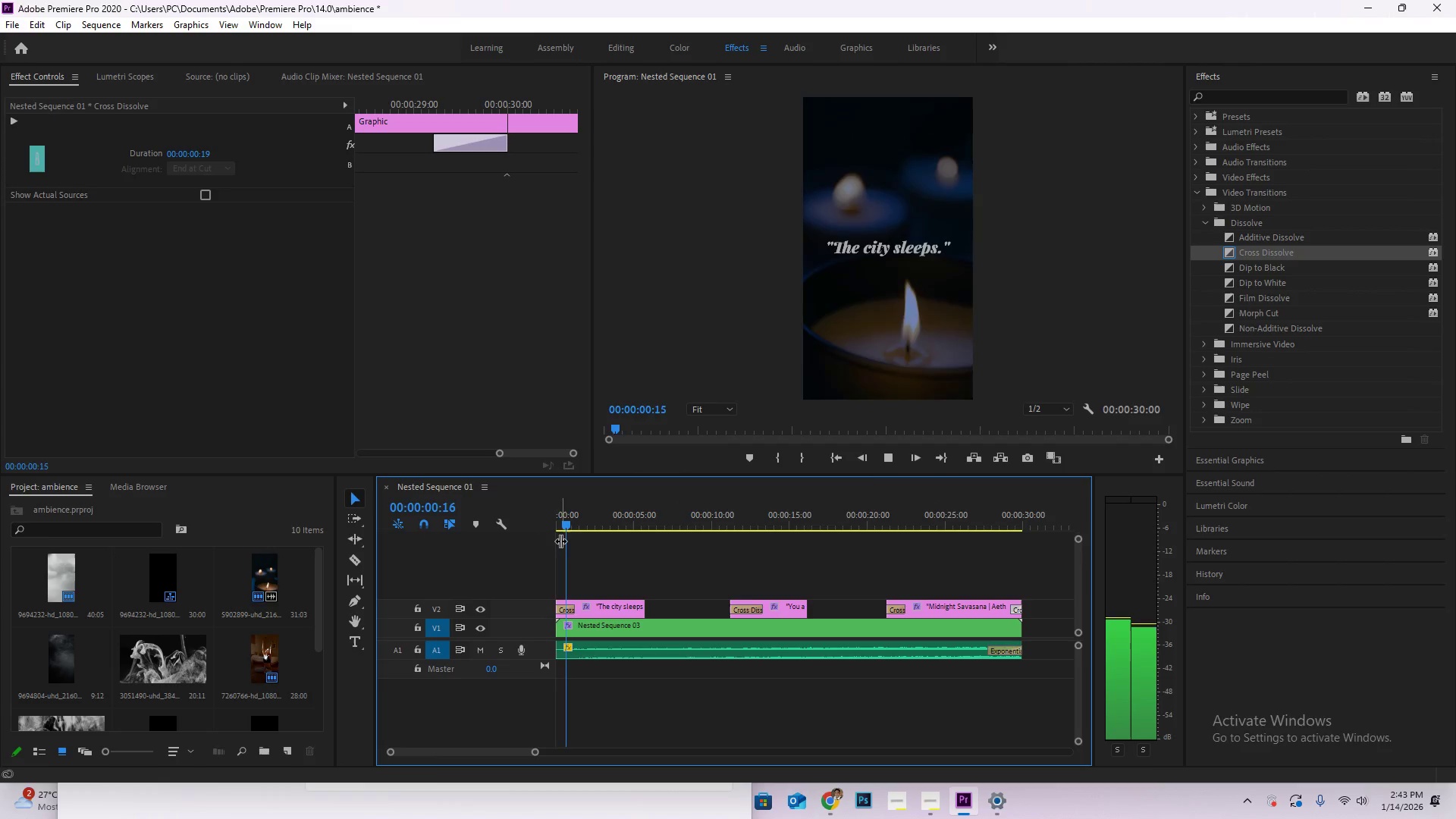 
key(Space)
 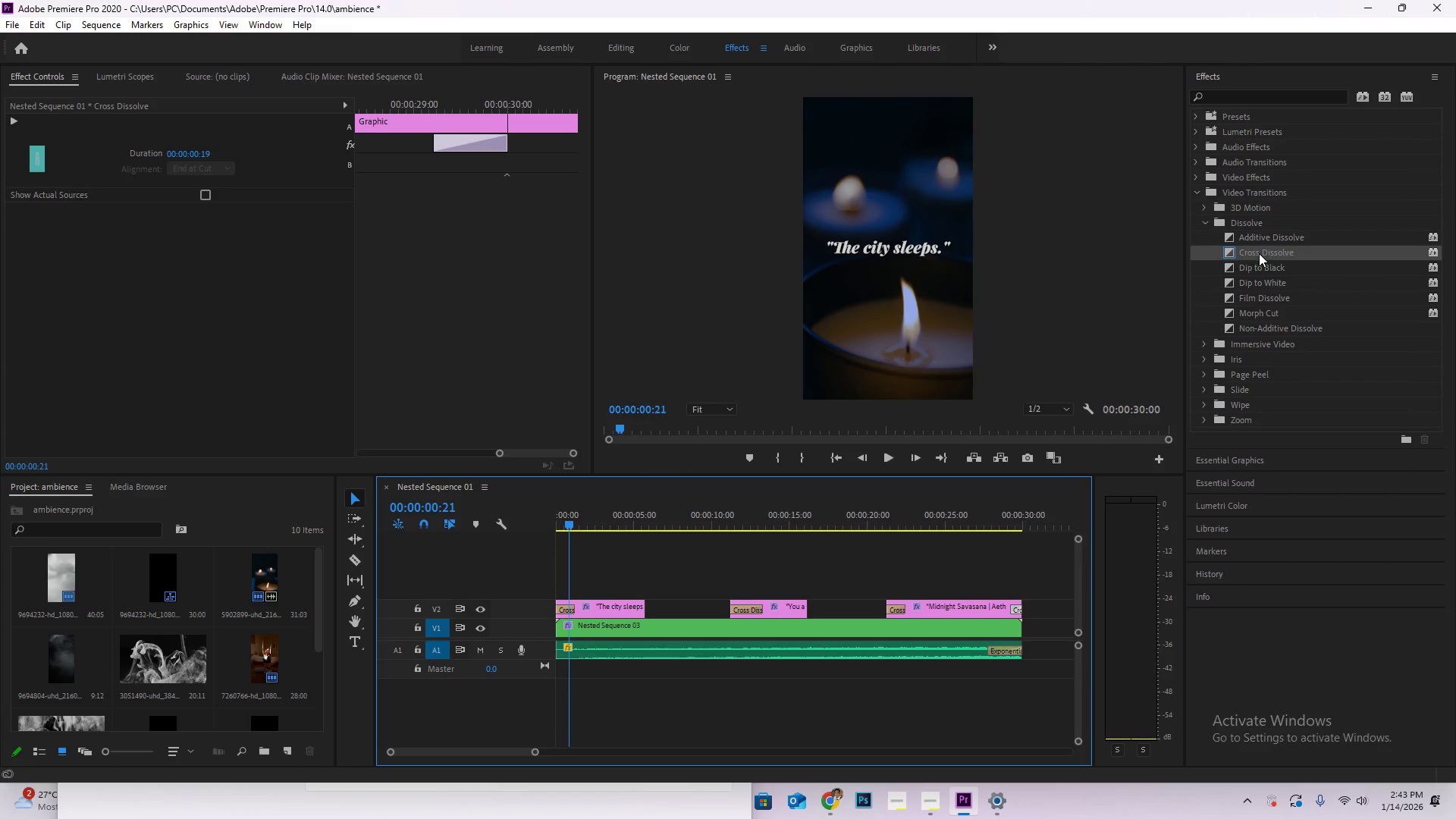 
left_click_drag(start_coordinate=[1259, 253], to_coordinate=[643, 607])
 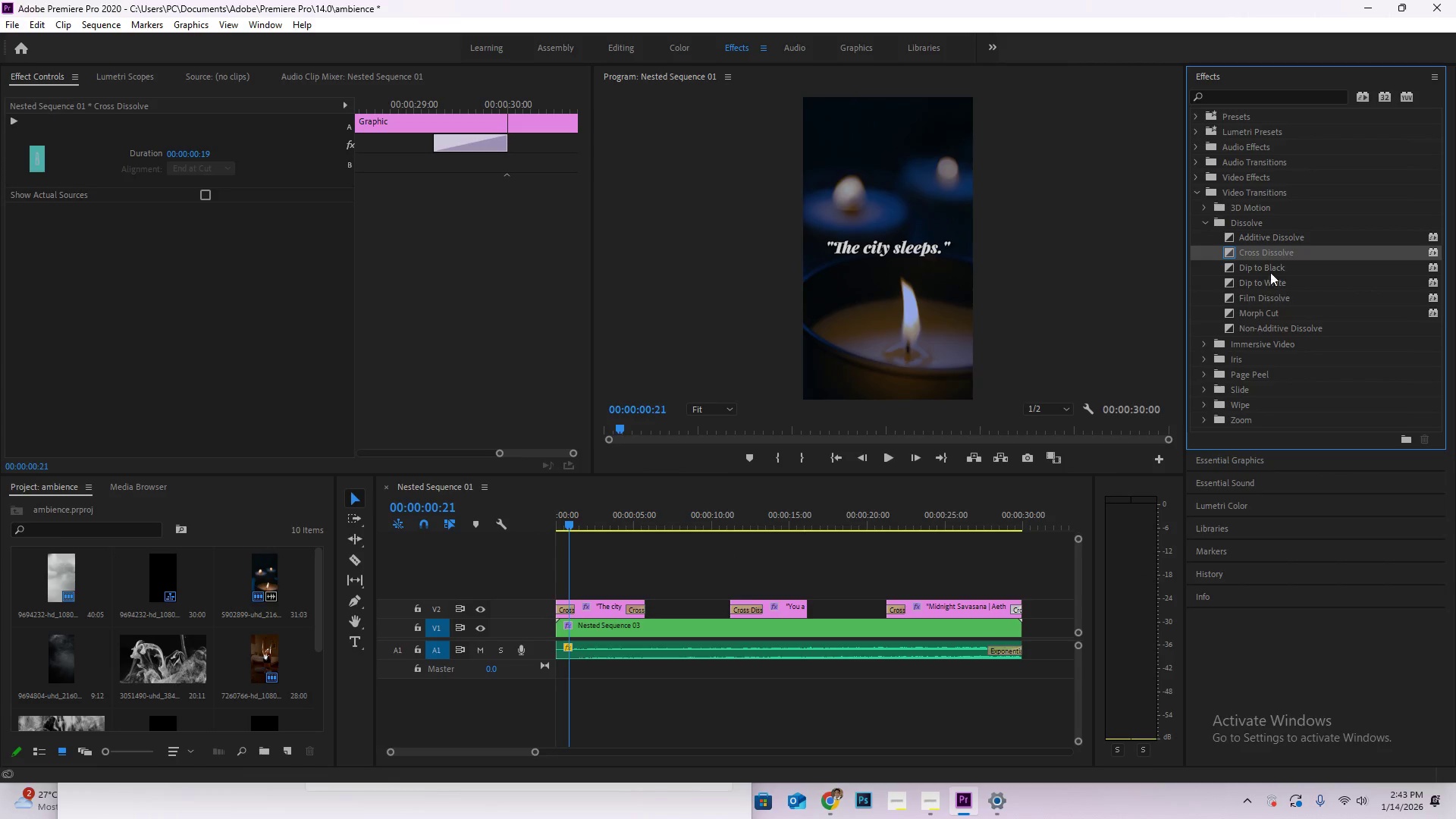 
left_click_drag(start_coordinate=[1271, 253], to_coordinate=[806, 610])
 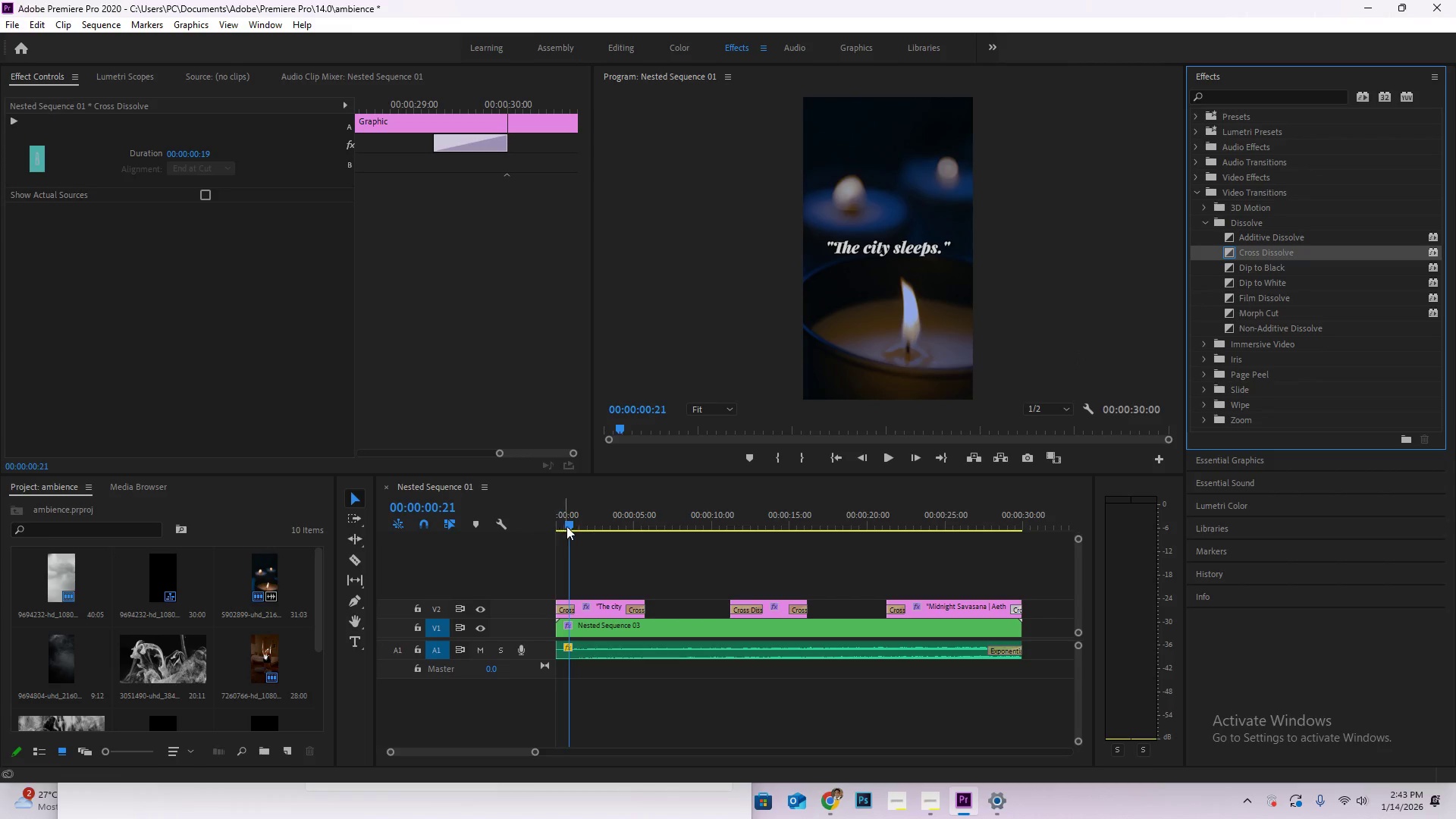 
left_click_drag(start_coordinate=[569, 527], to_coordinate=[505, 522])
 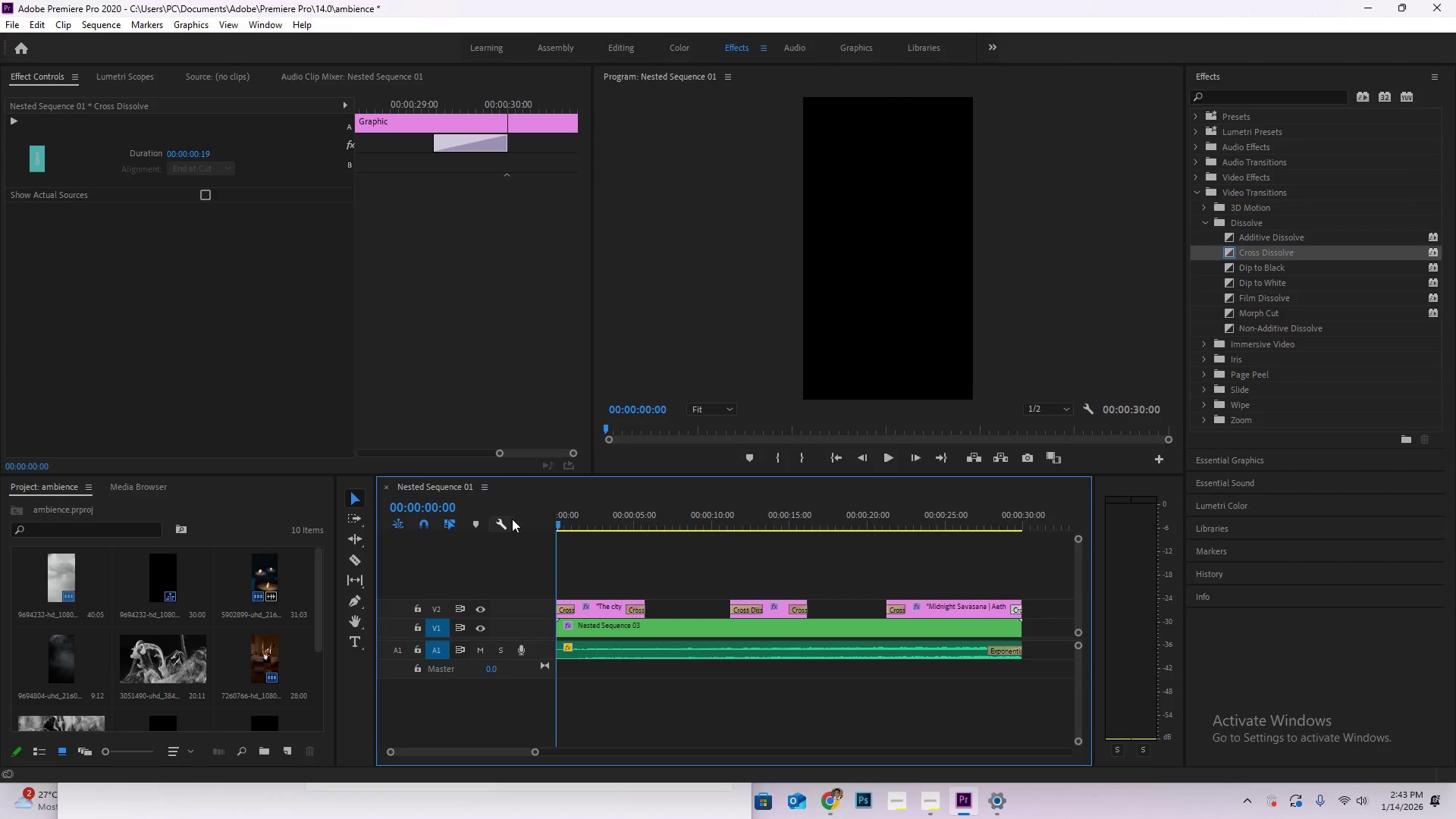 
key(Space)
 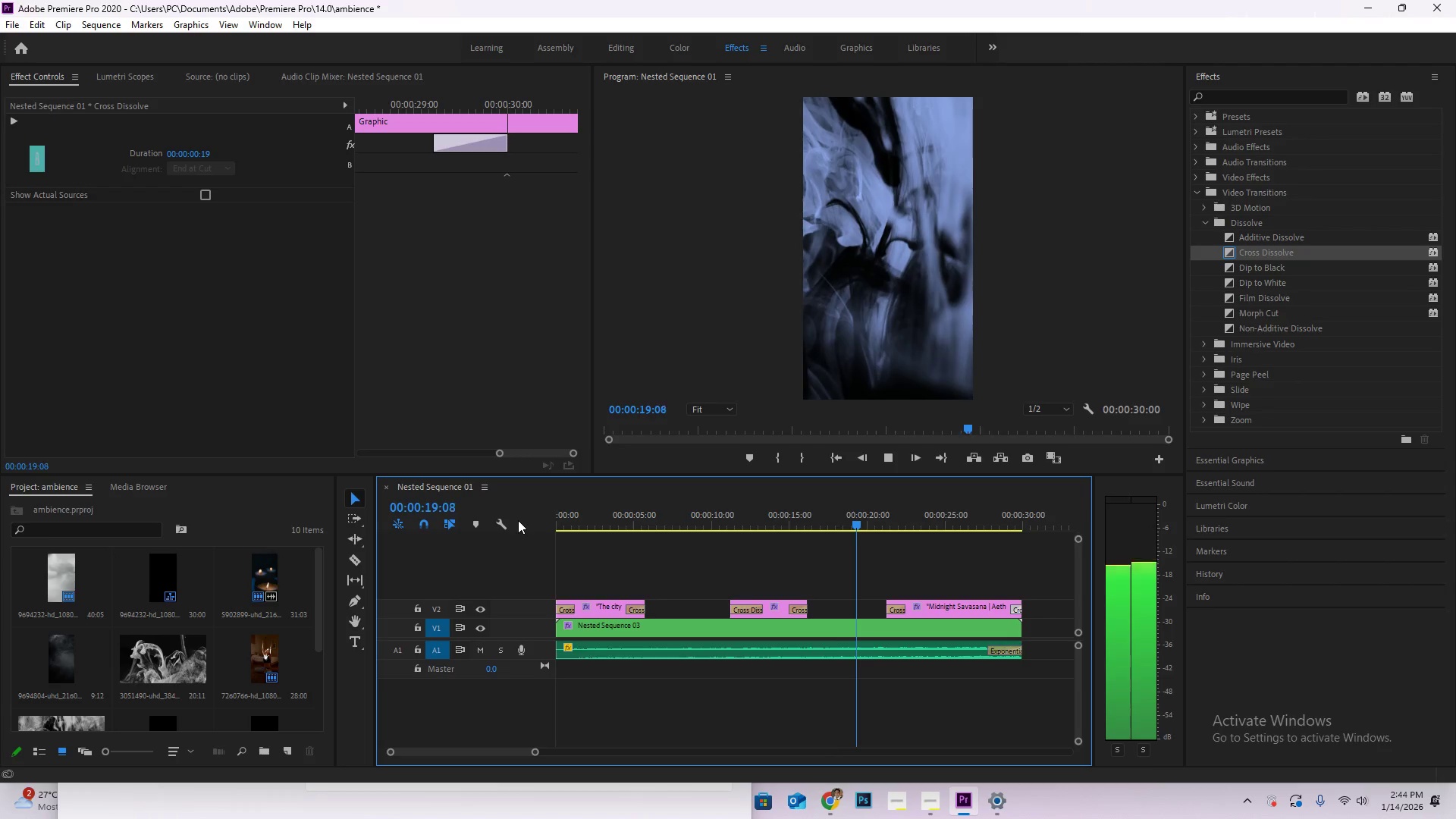 
wait(24.38)
 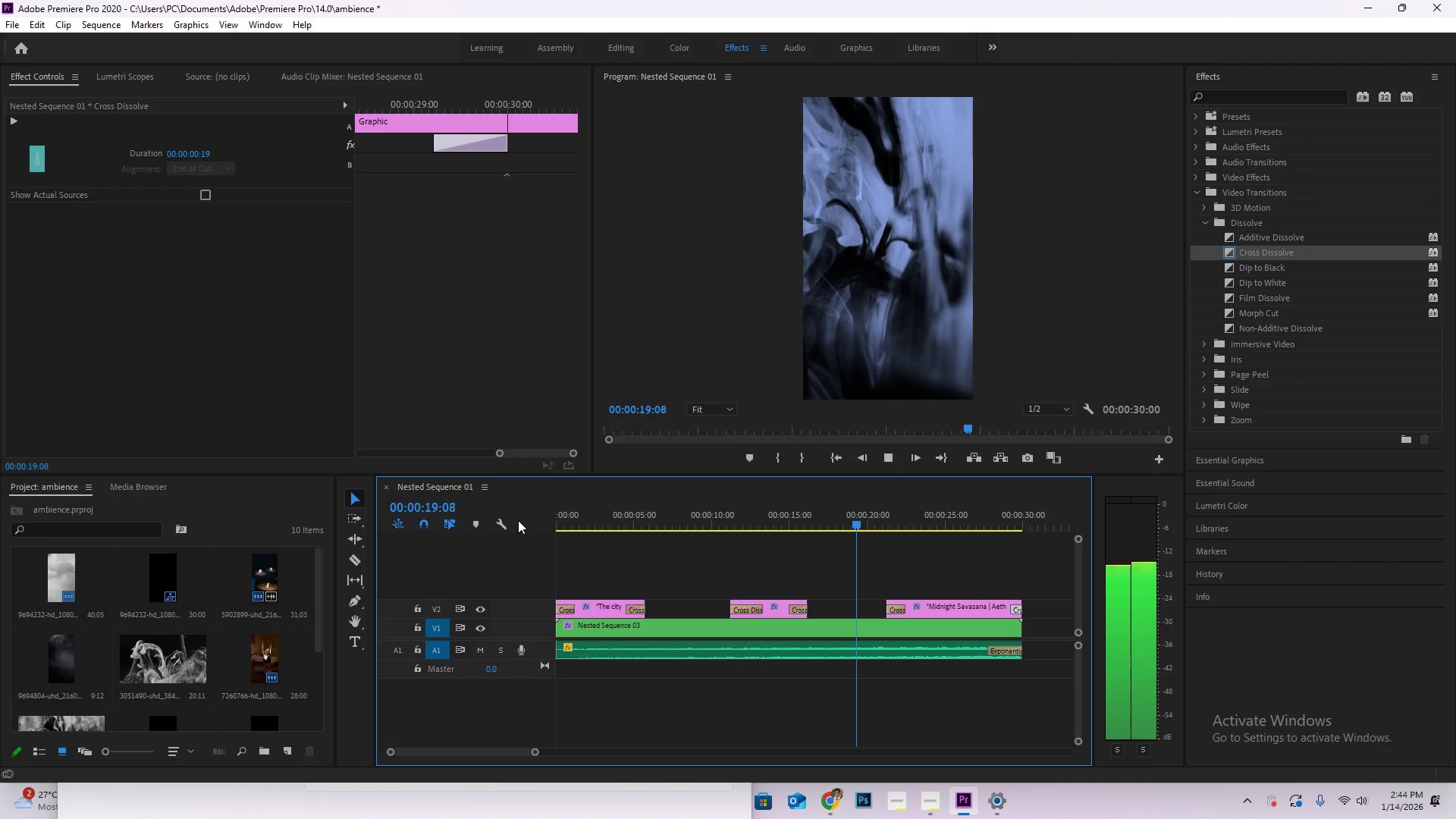 
key(Space)
 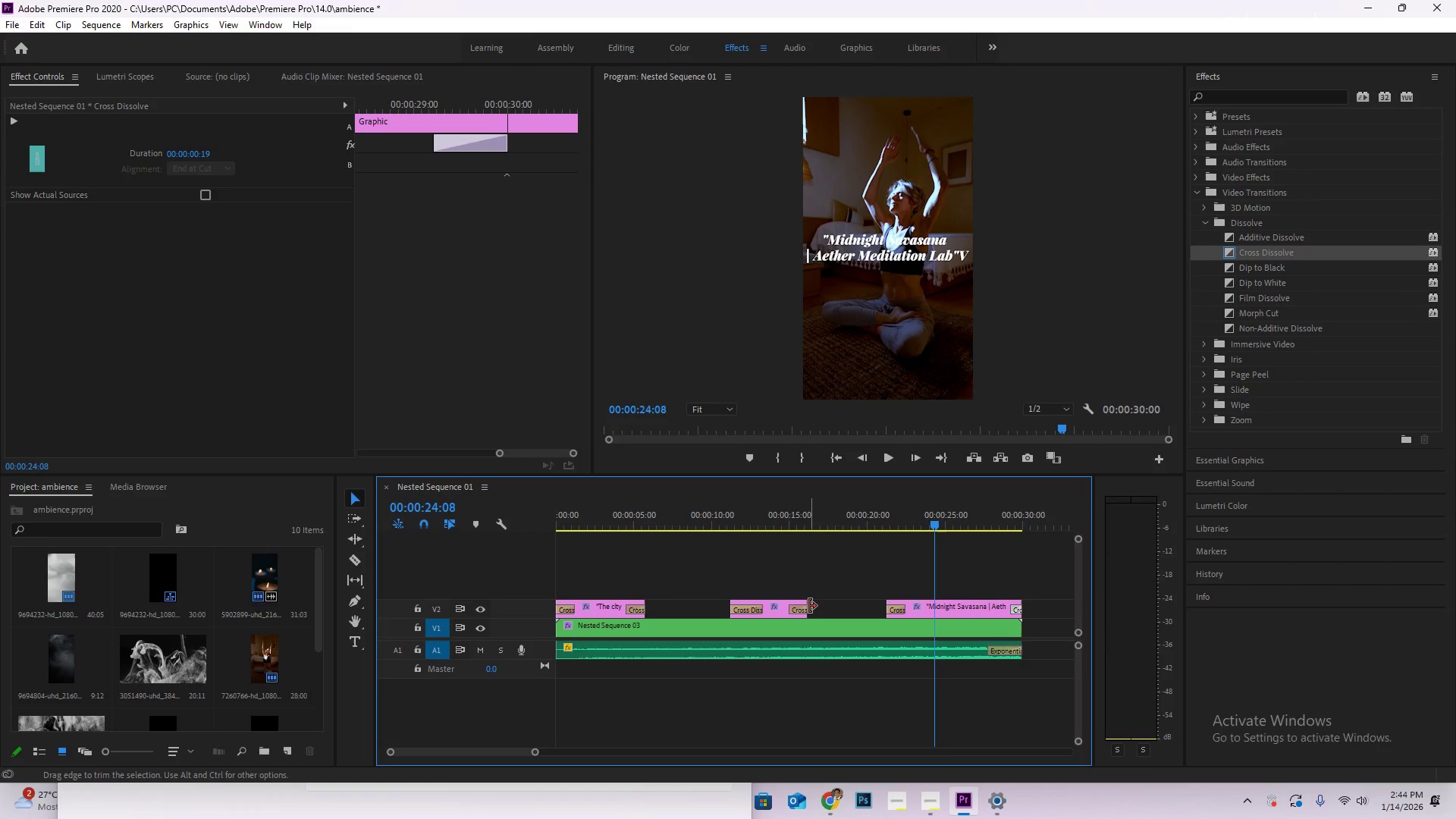 
left_click_drag(start_coordinate=[809, 606], to_coordinate=[843, 607])
 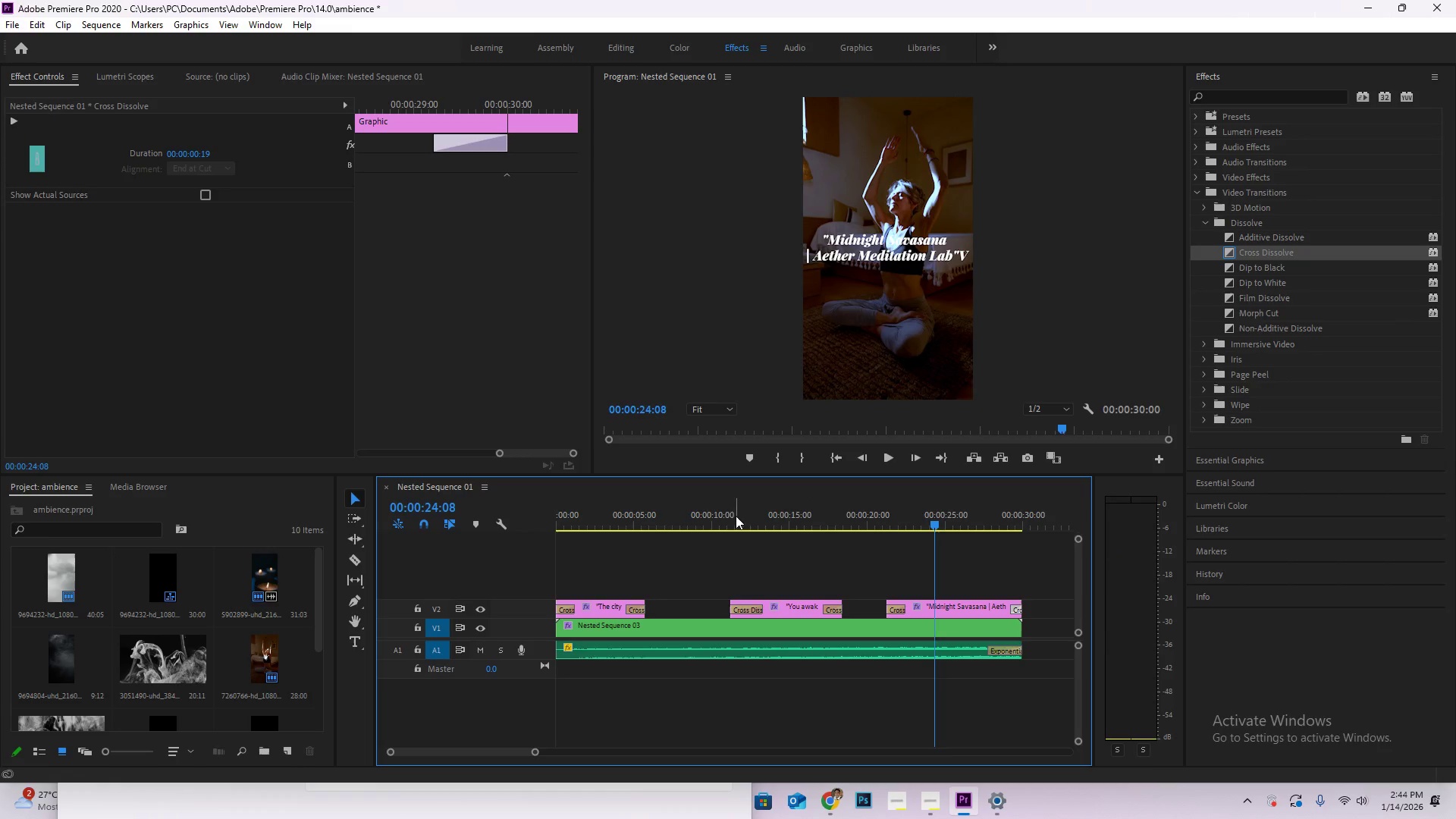 
left_click_drag(start_coordinate=[739, 520], to_coordinate=[728, 518])
 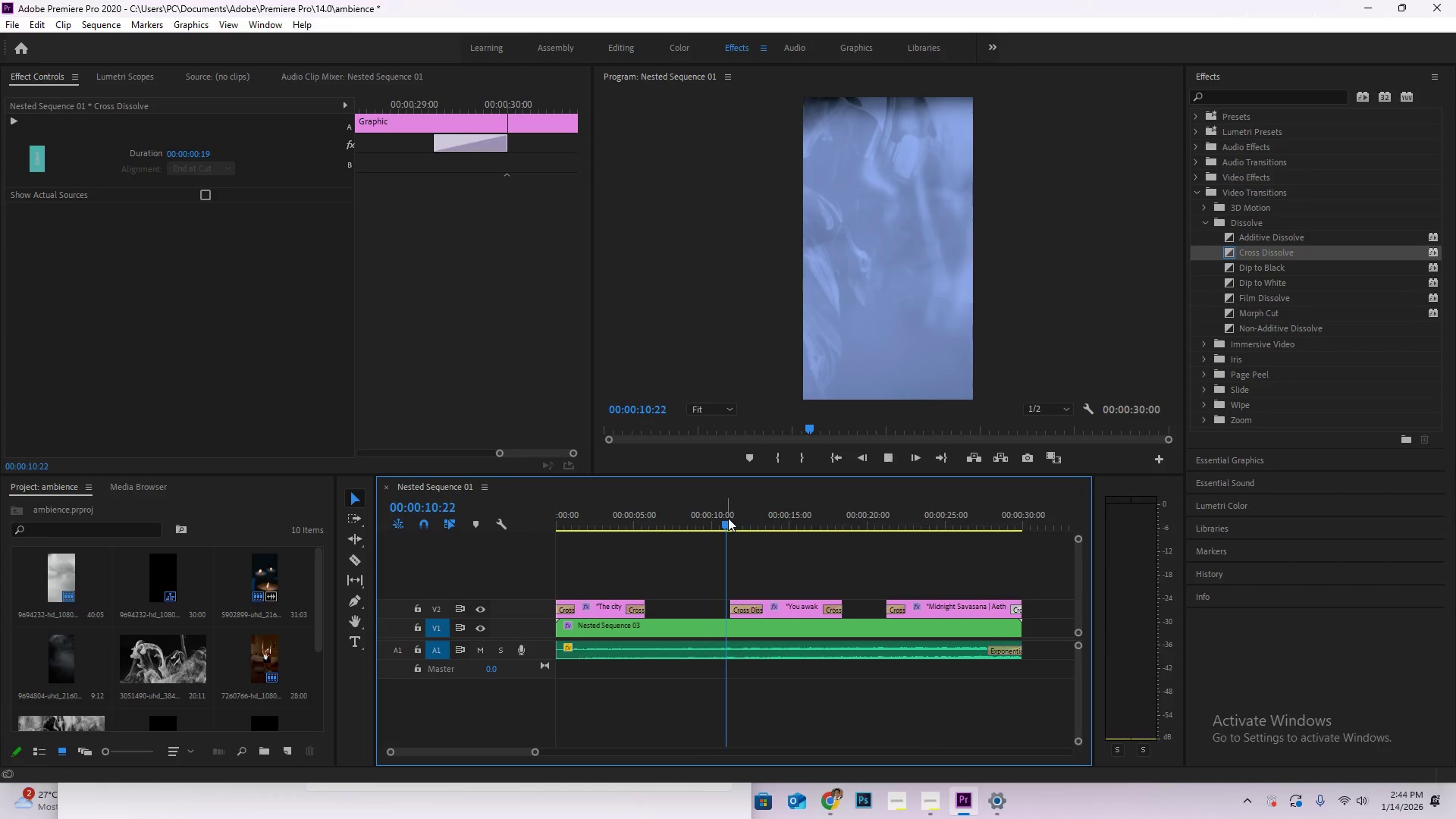 
key(Space)
 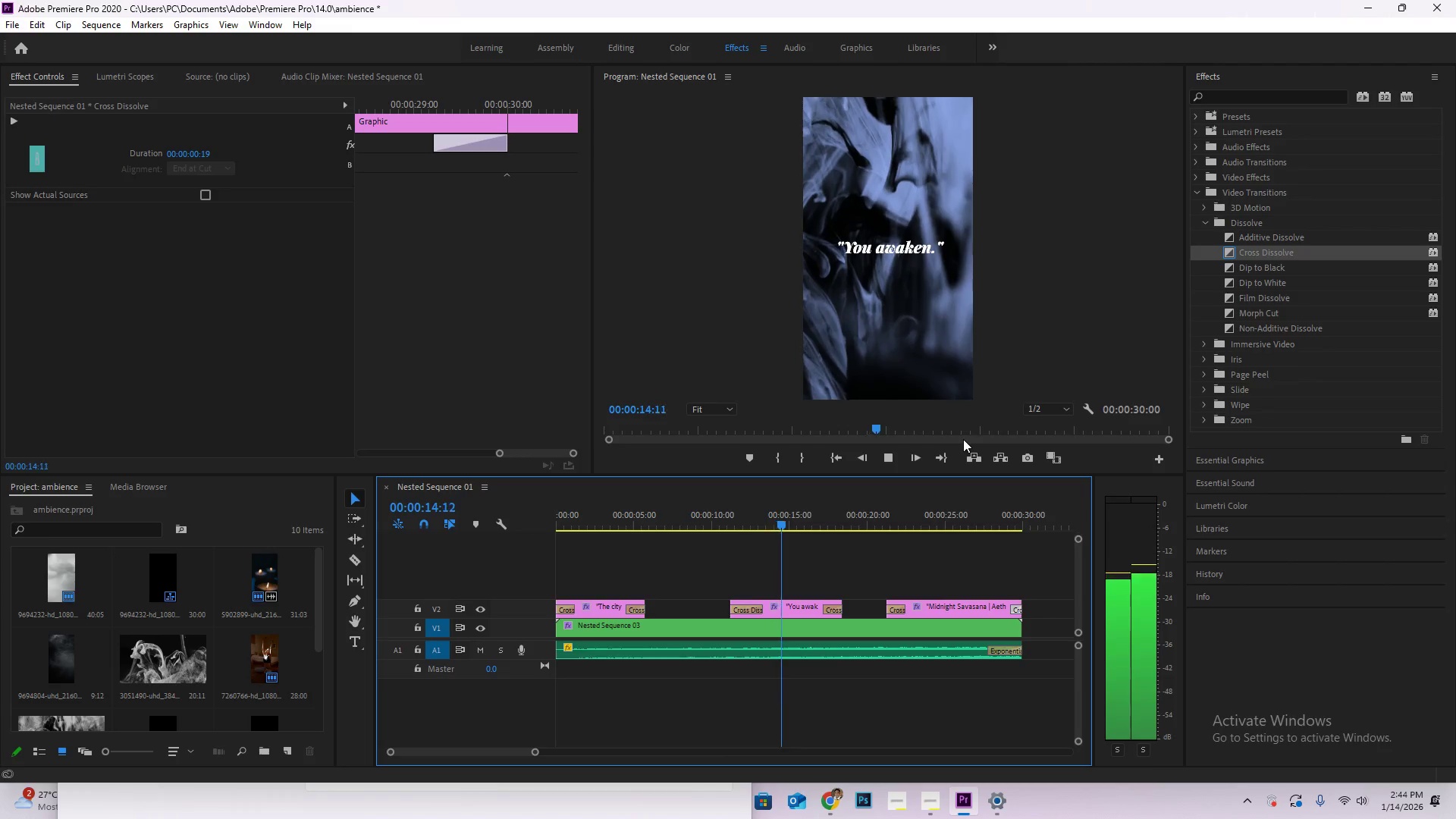 
key(Space)
 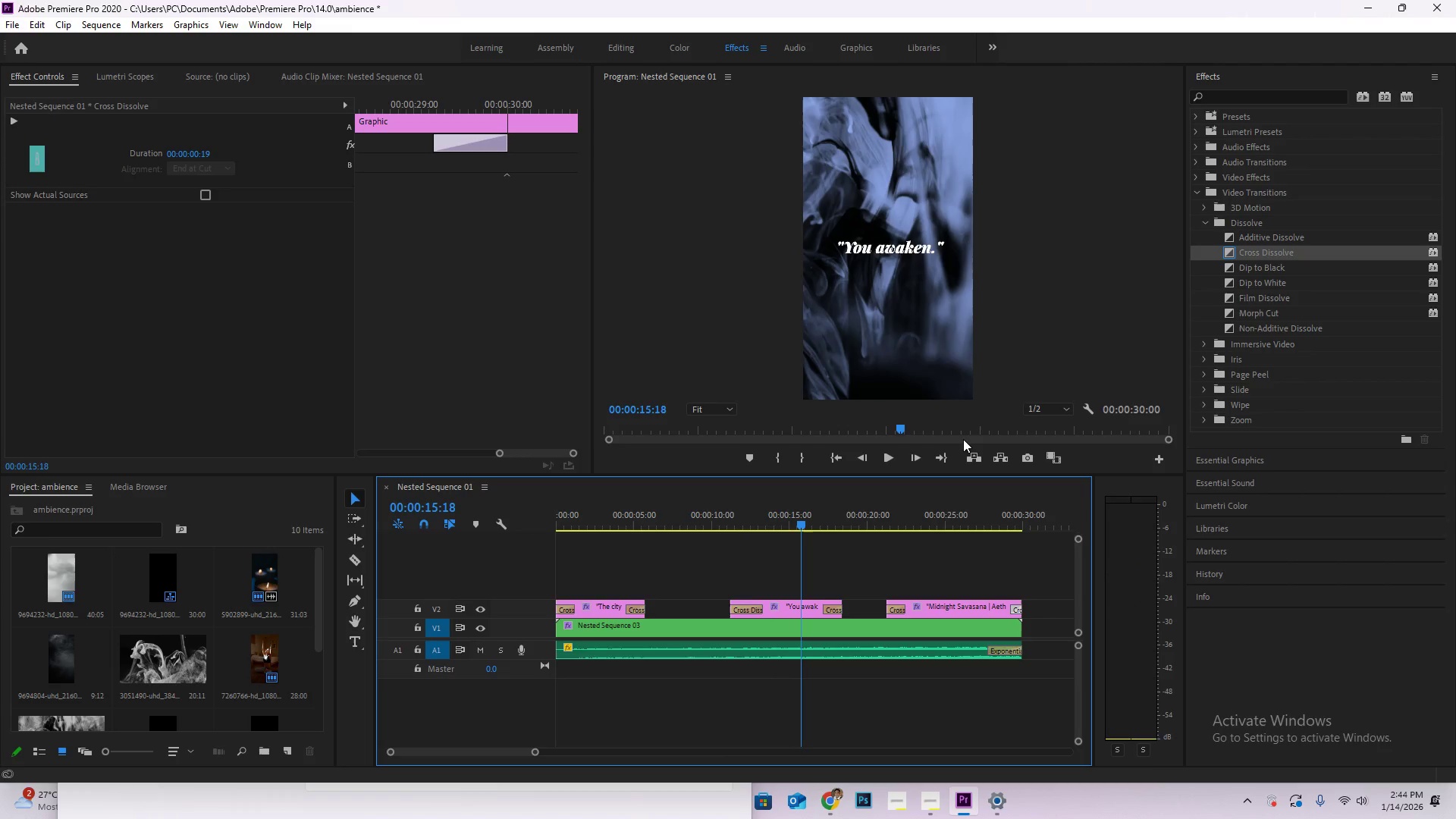 
key(Control+S)
 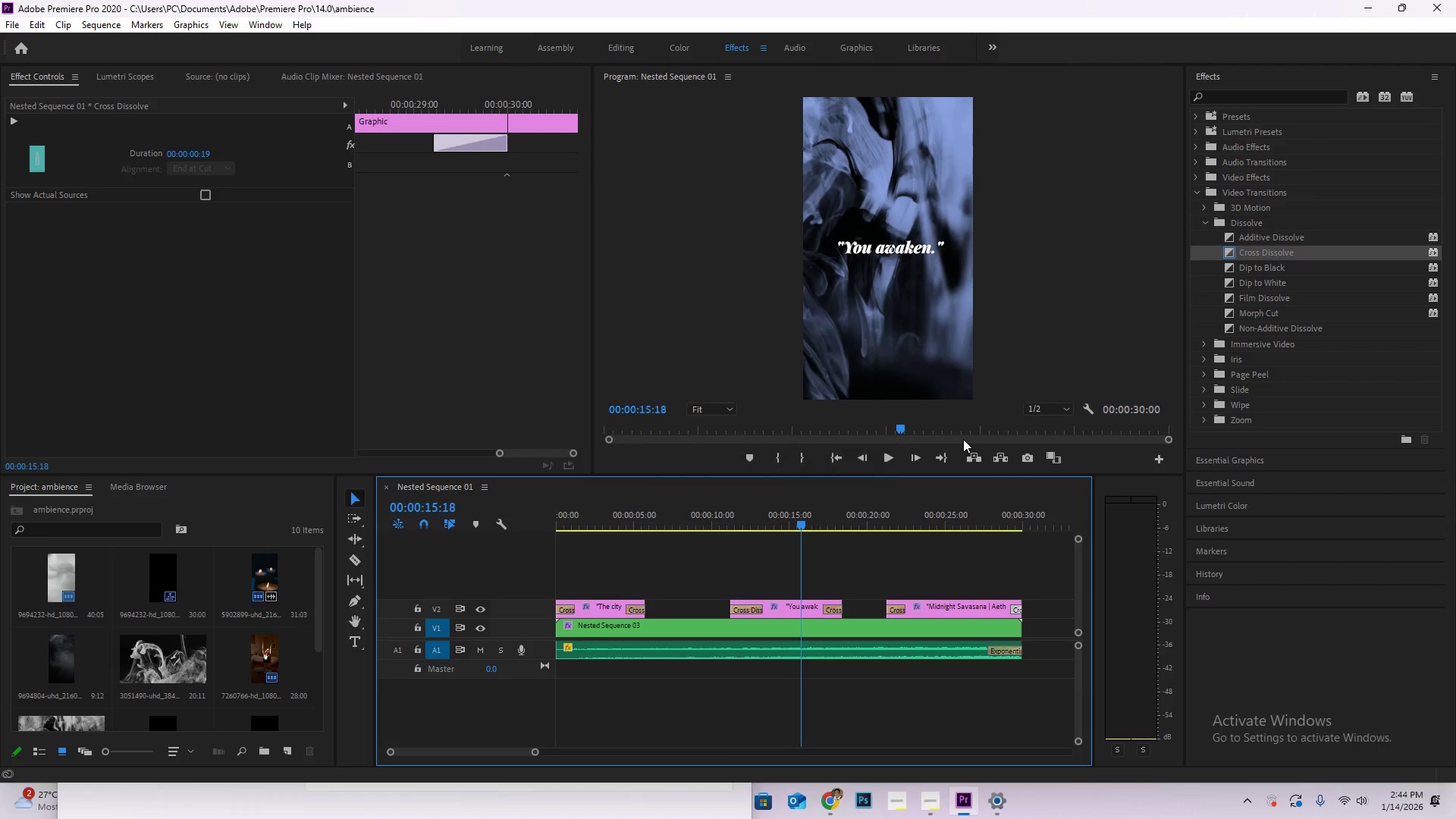 
key(Space)
 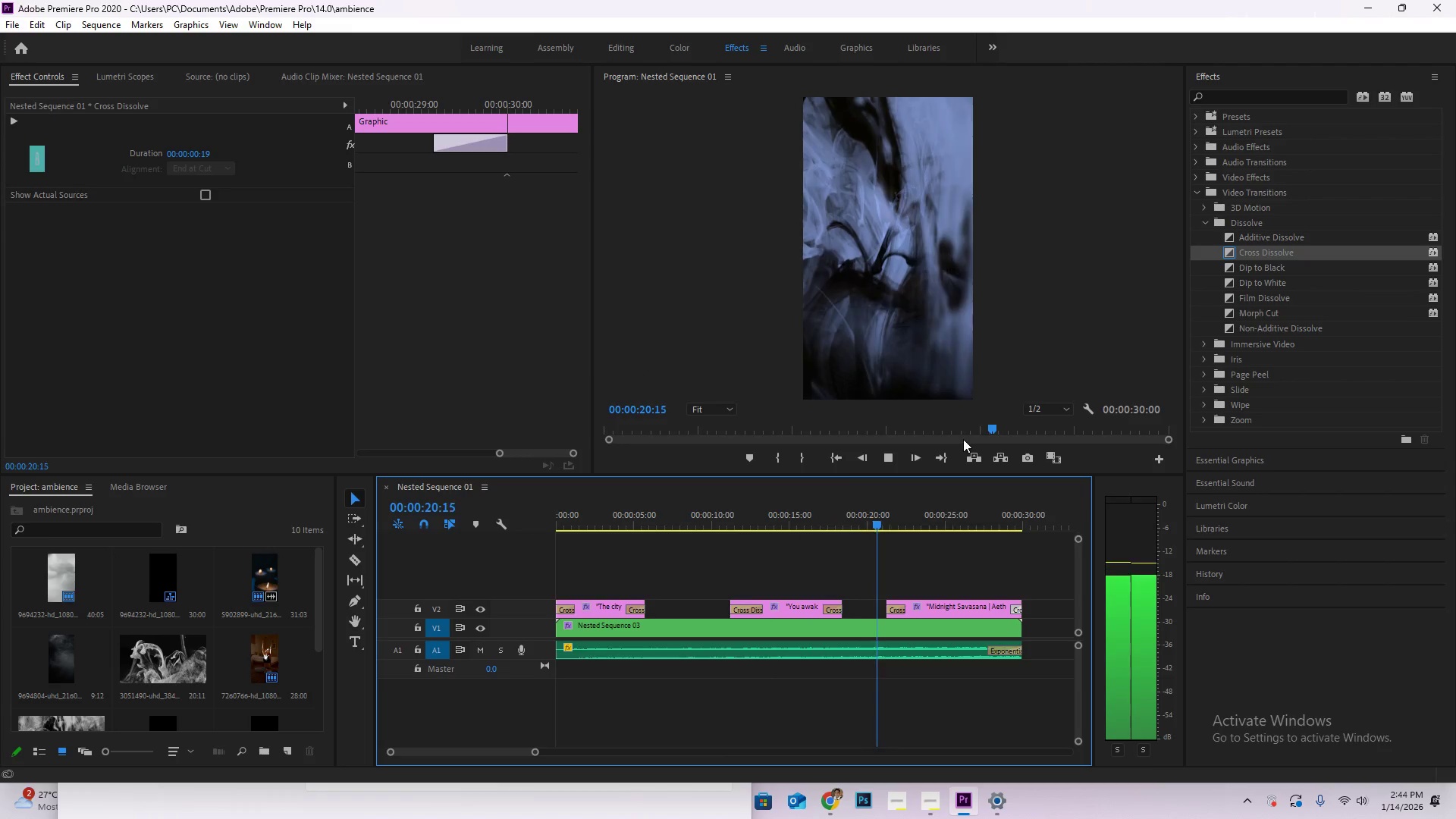 
wait(9.95)
 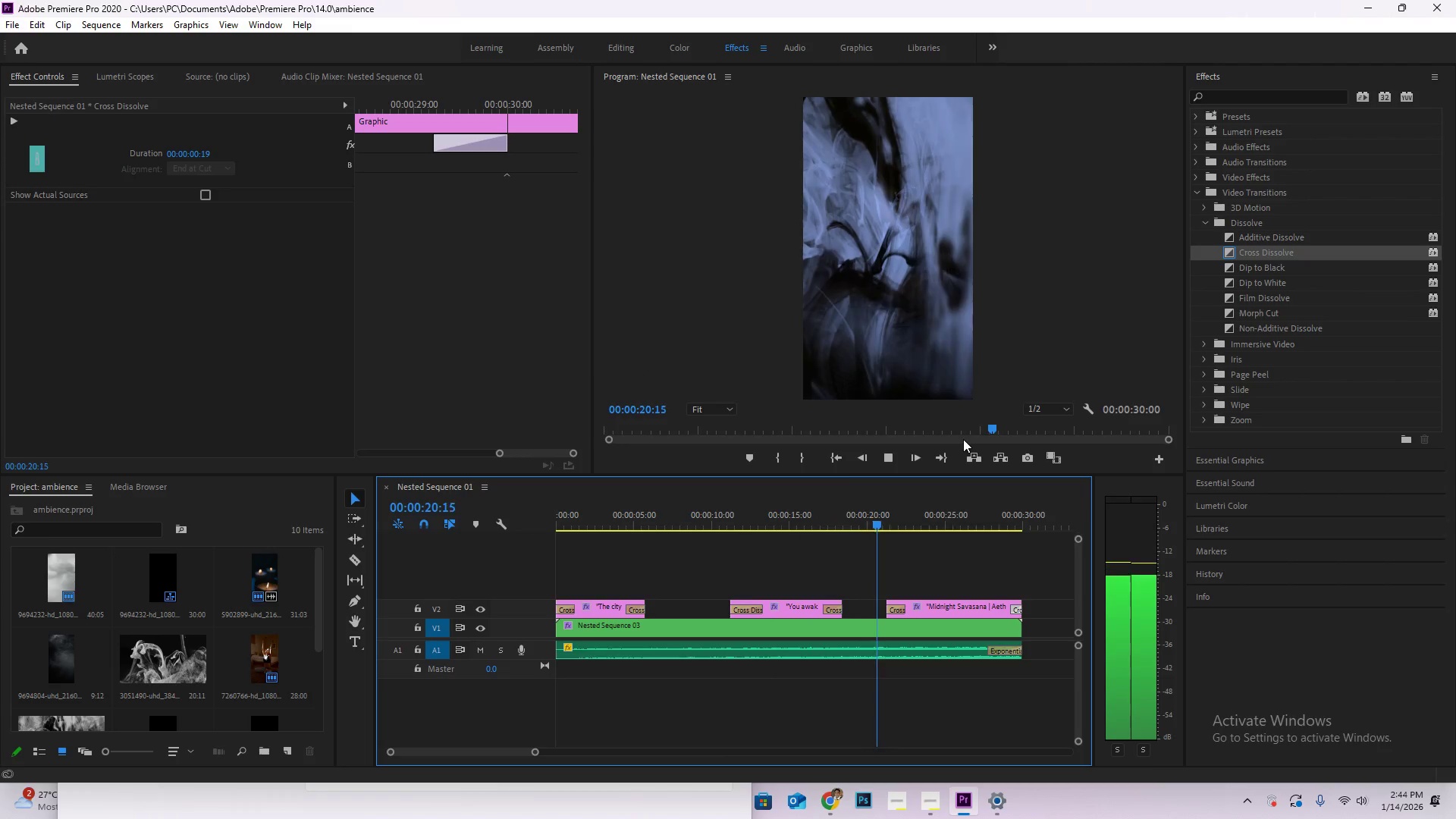 
key(Space)
 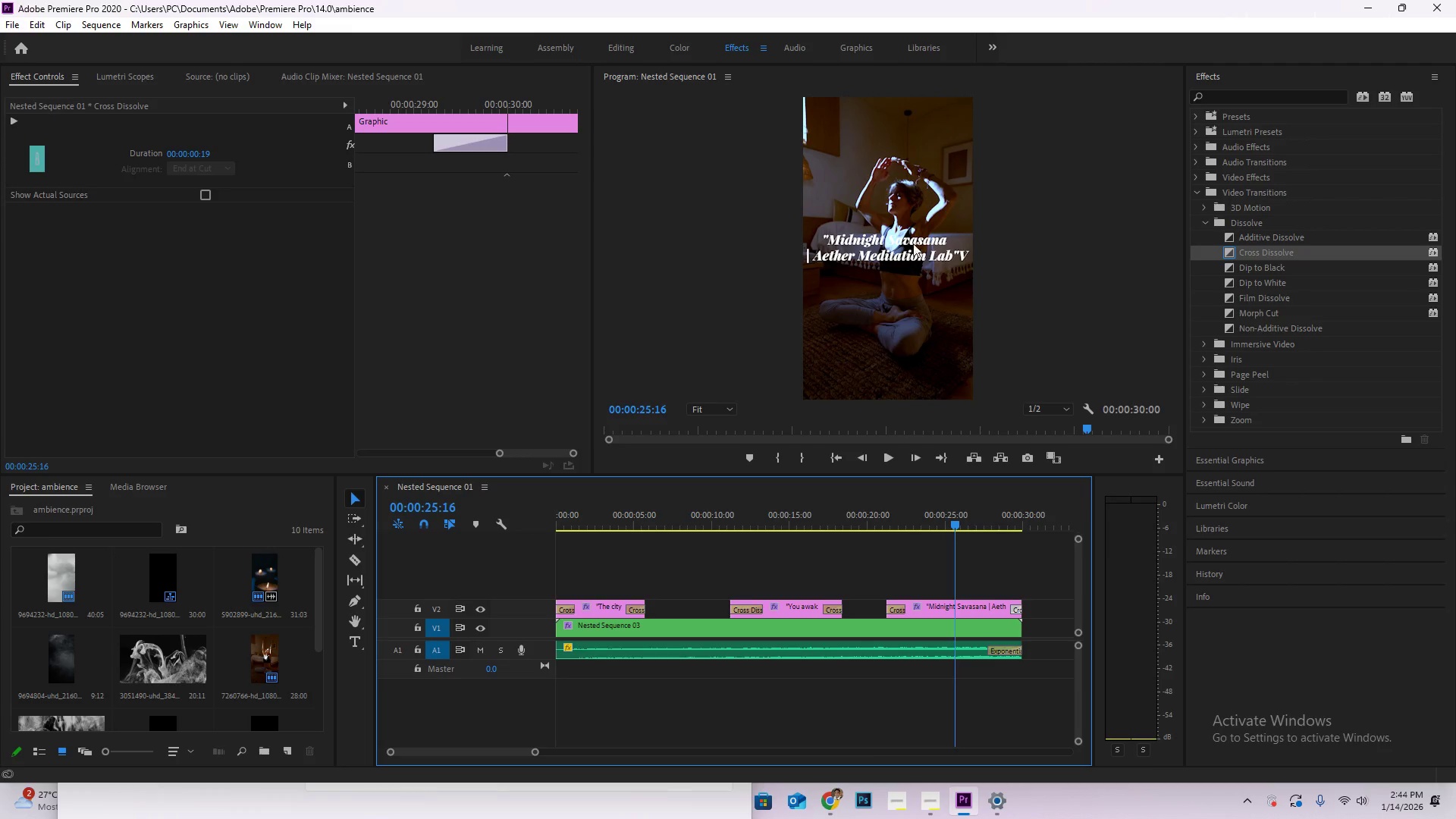 
key(T)
 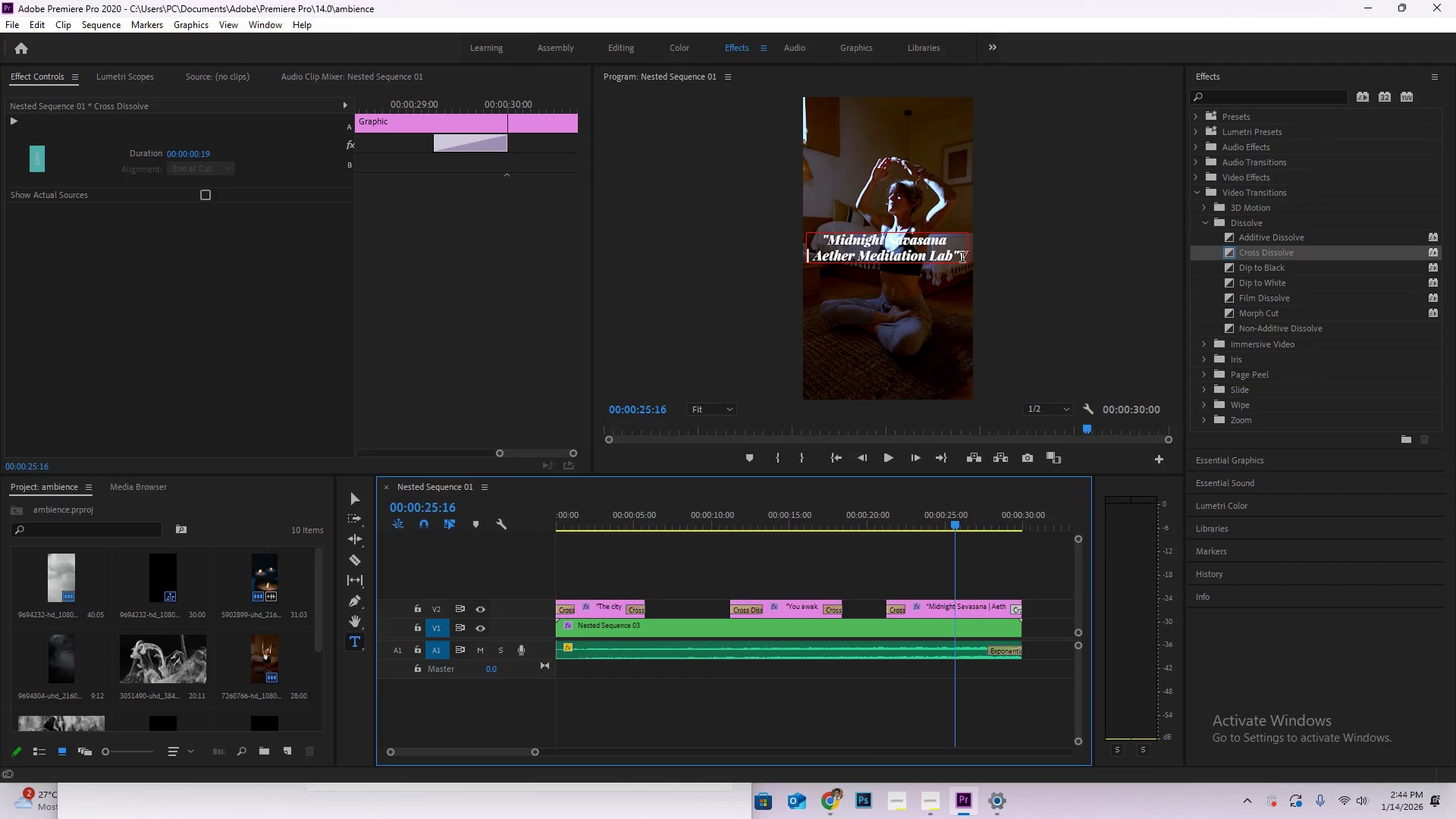 
left_click([962, 259])
 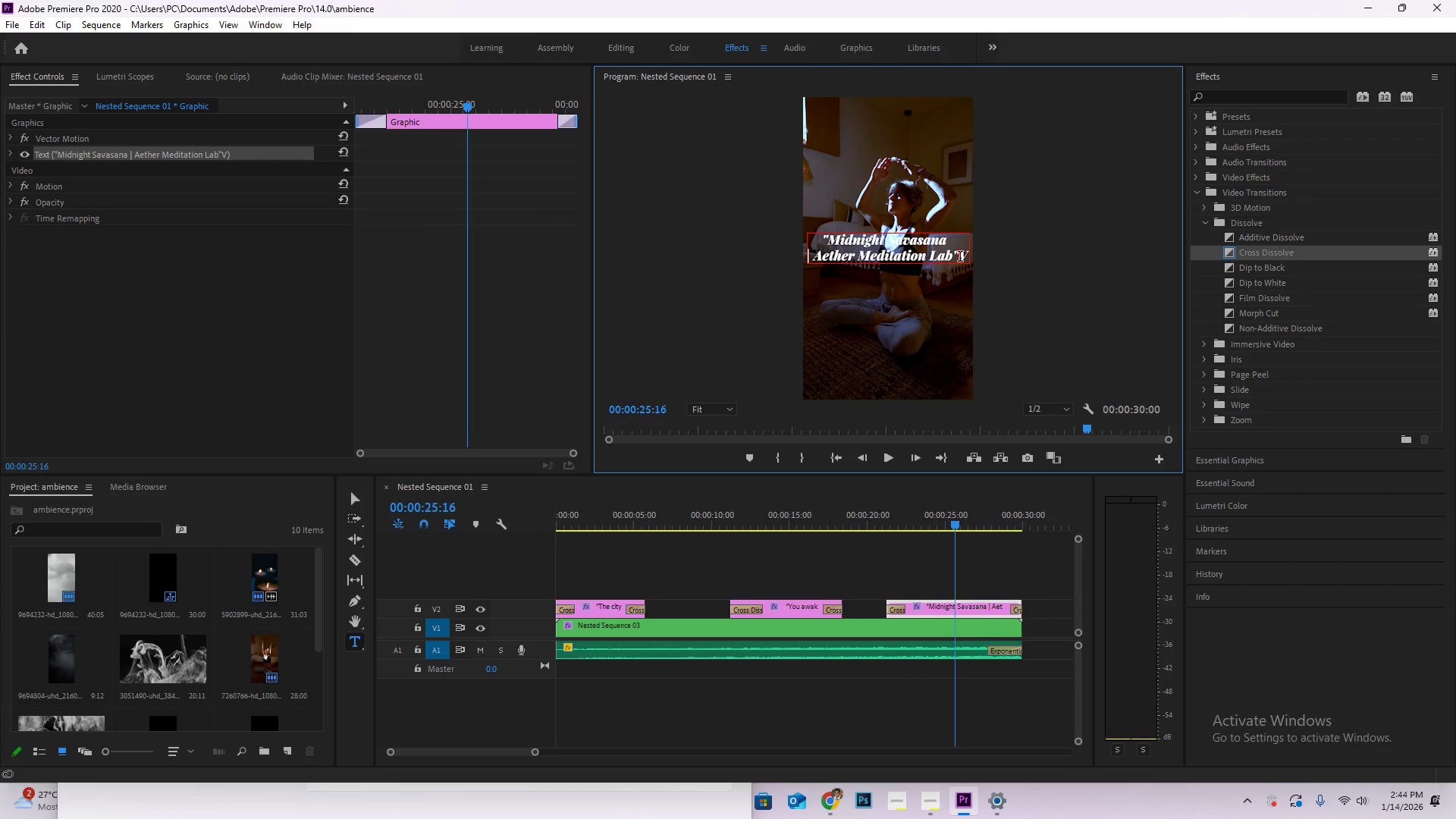 
key(ArrowRight)
 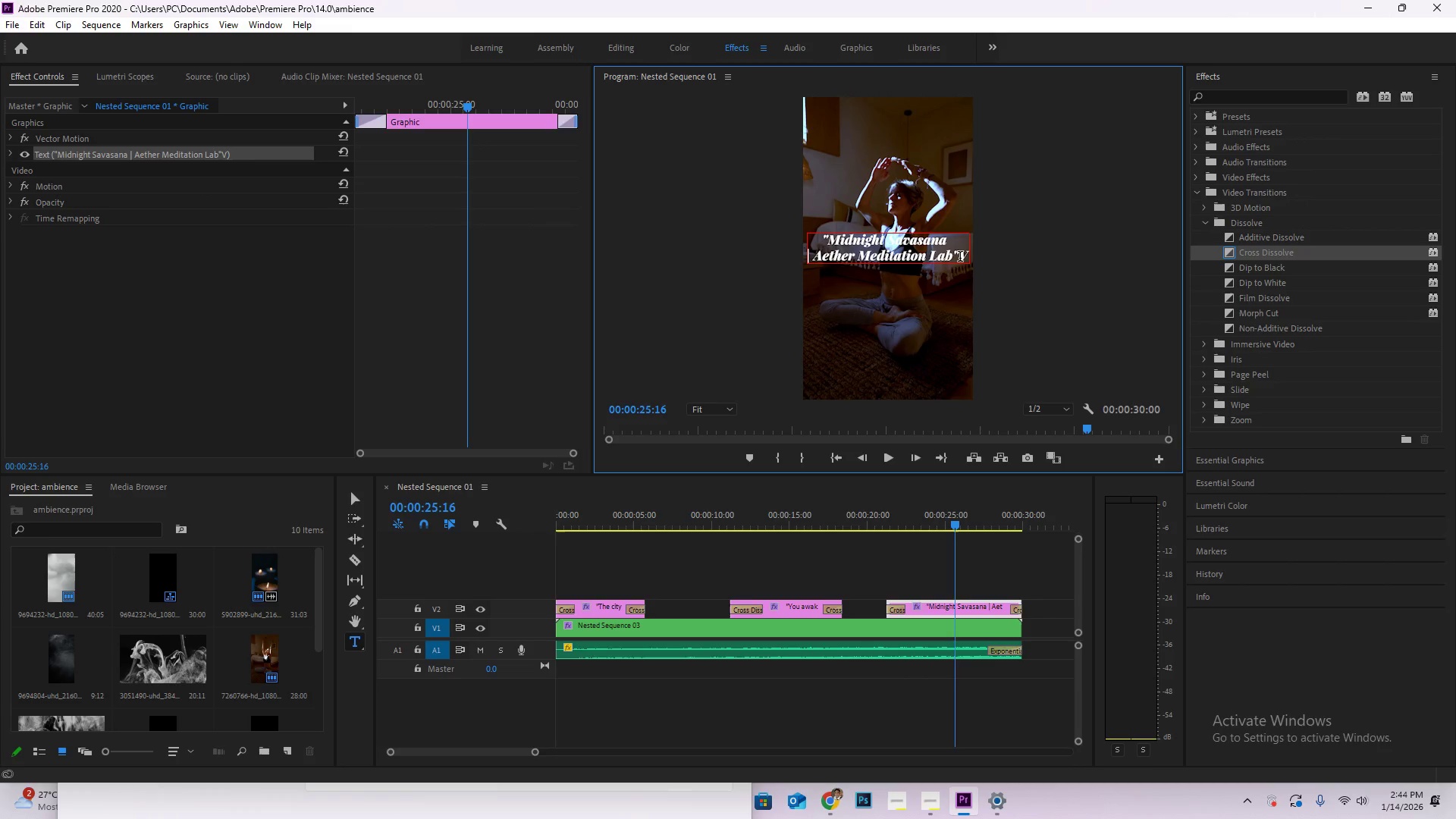 
key(Backspace)
 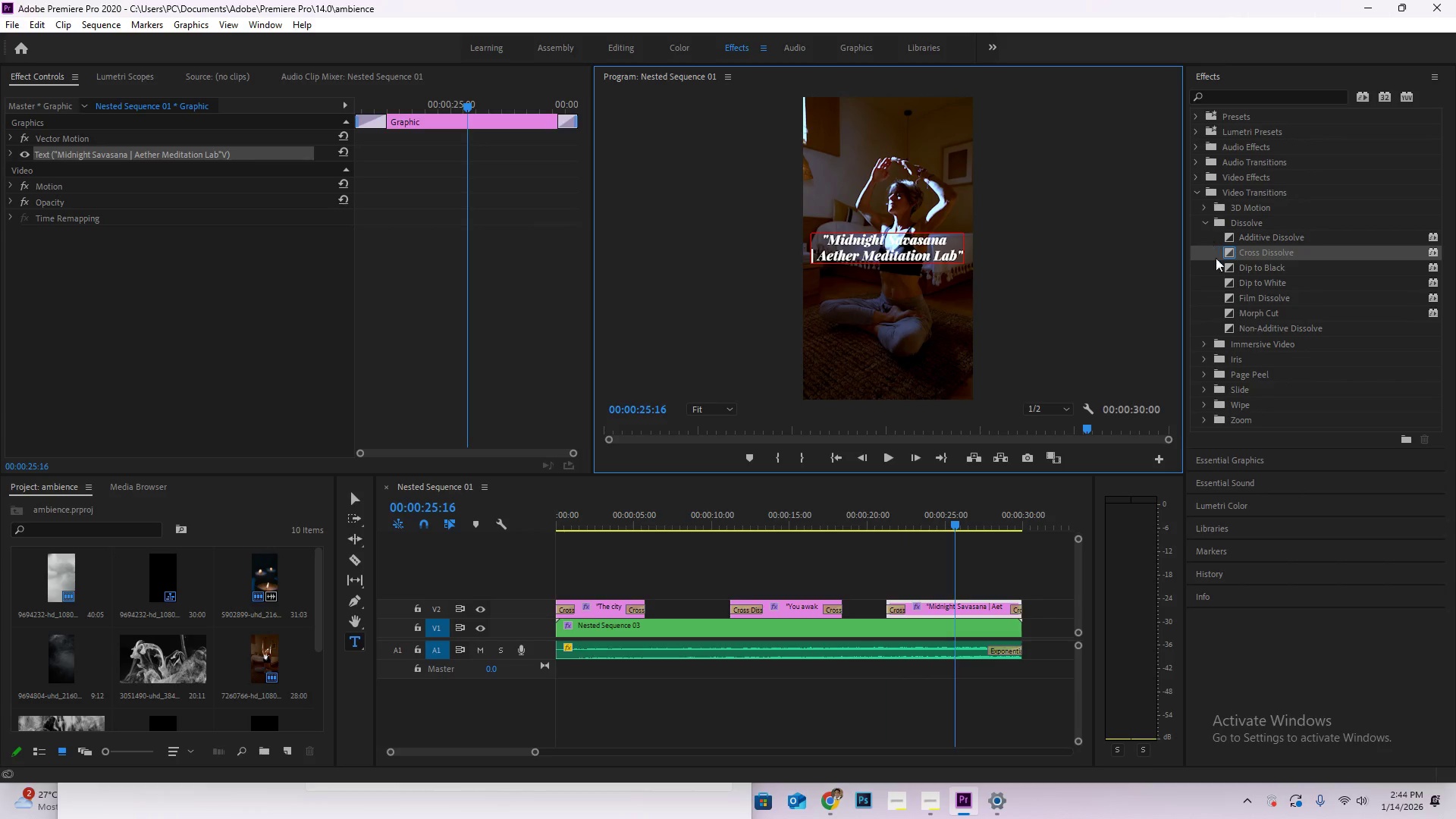 
left_click([1244, 85])
 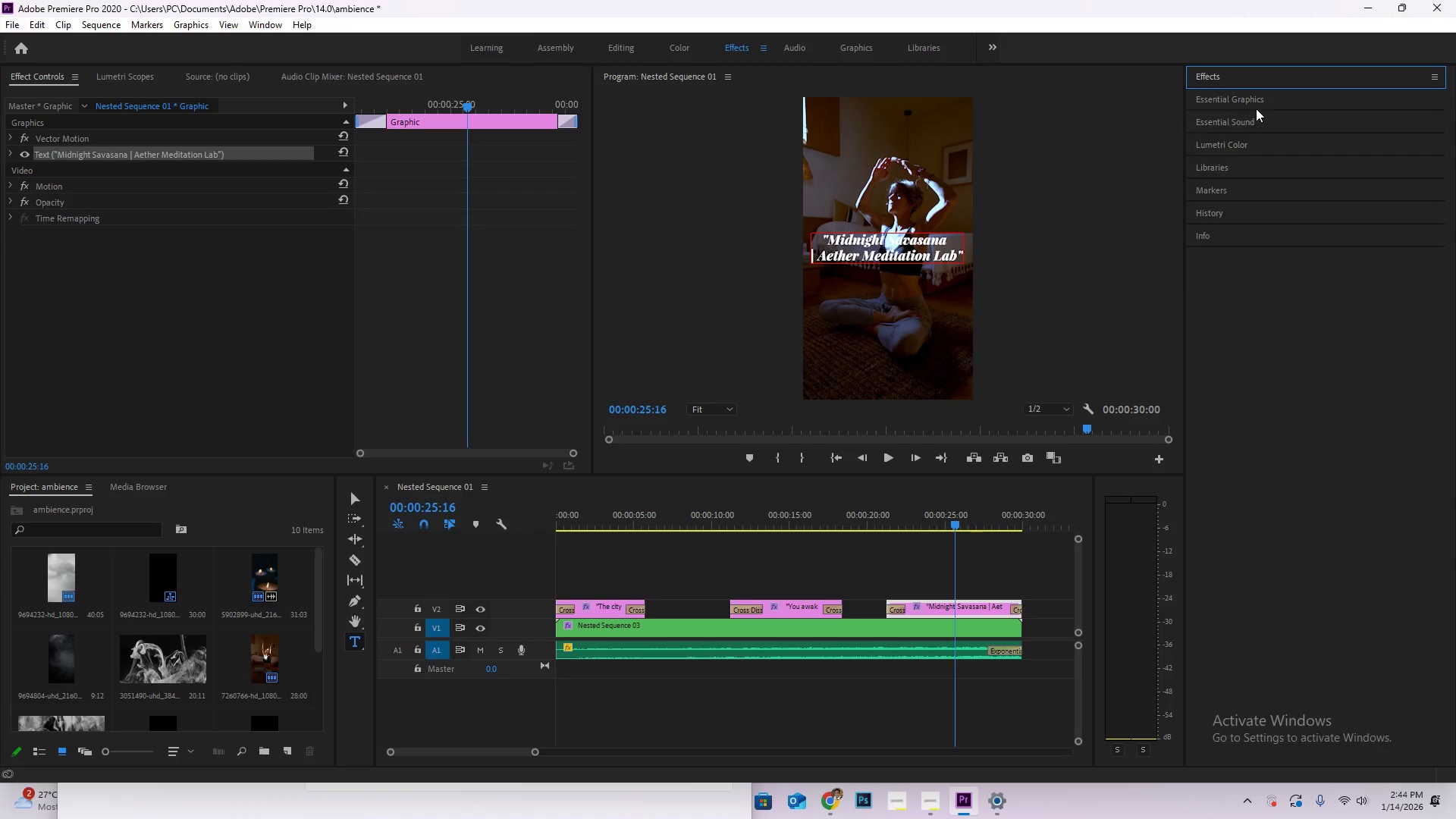 
left_click([1260, 102])
 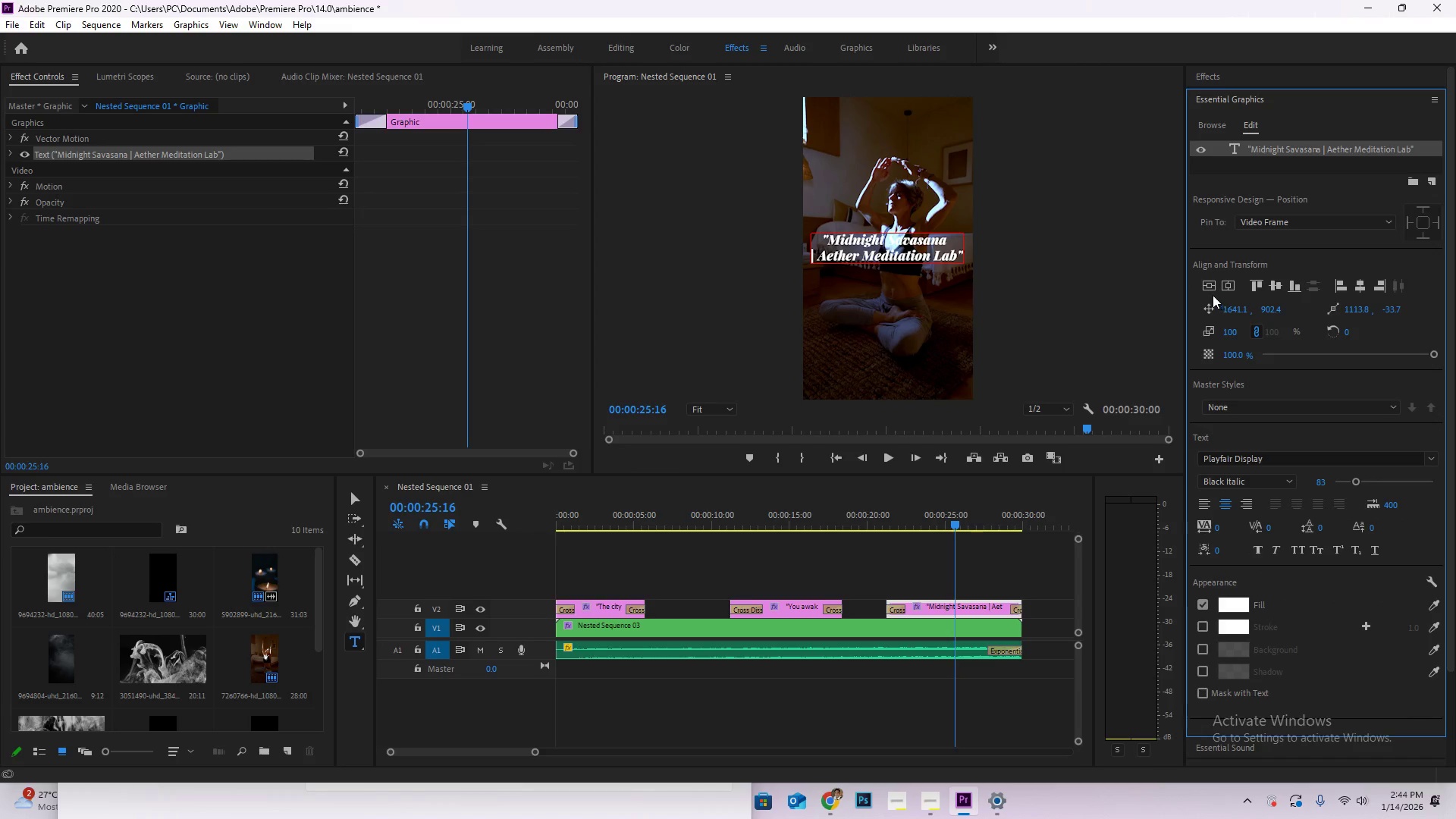 
left_click([1207, 290])
 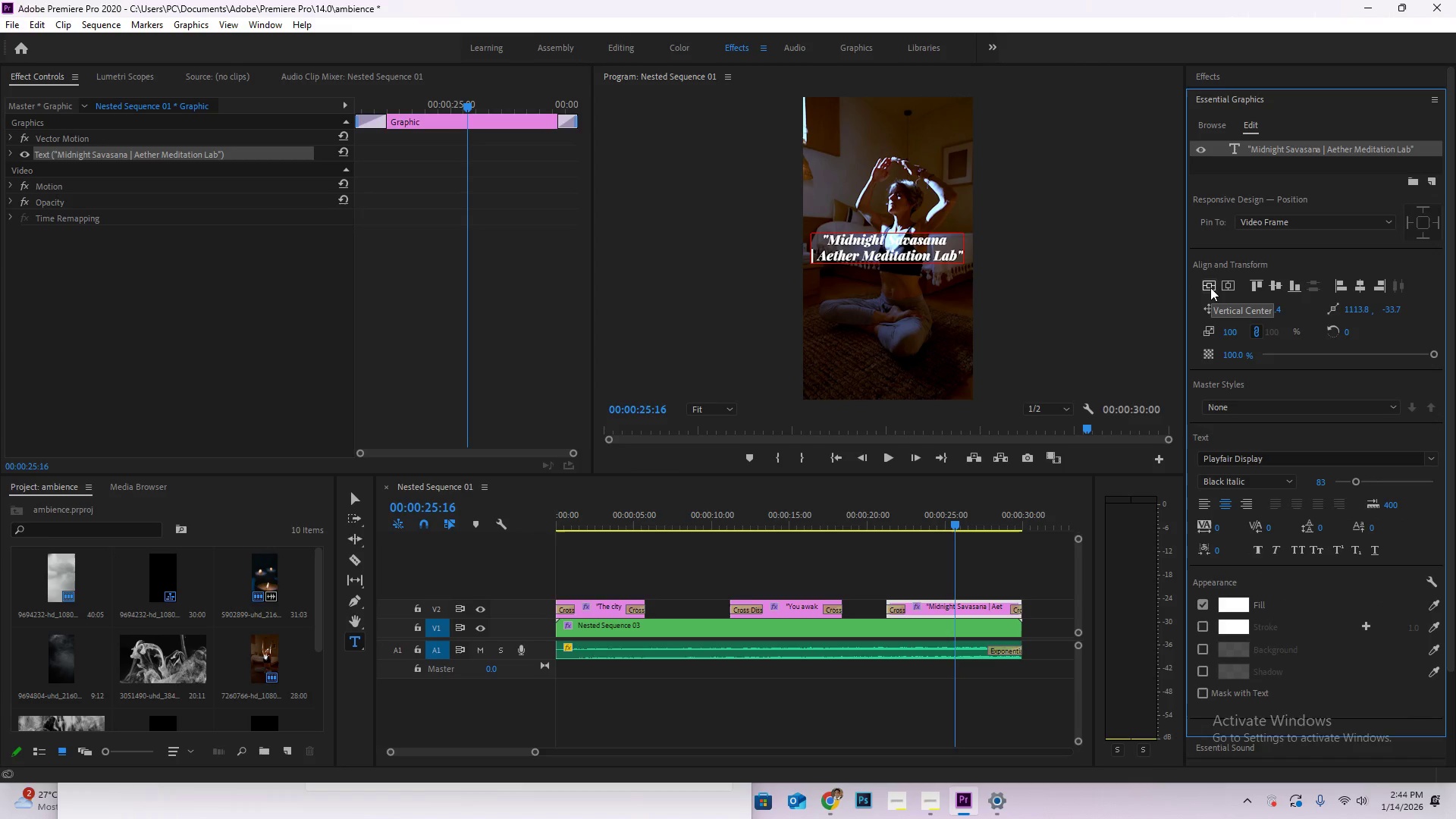 
left_click([1210, 287])
 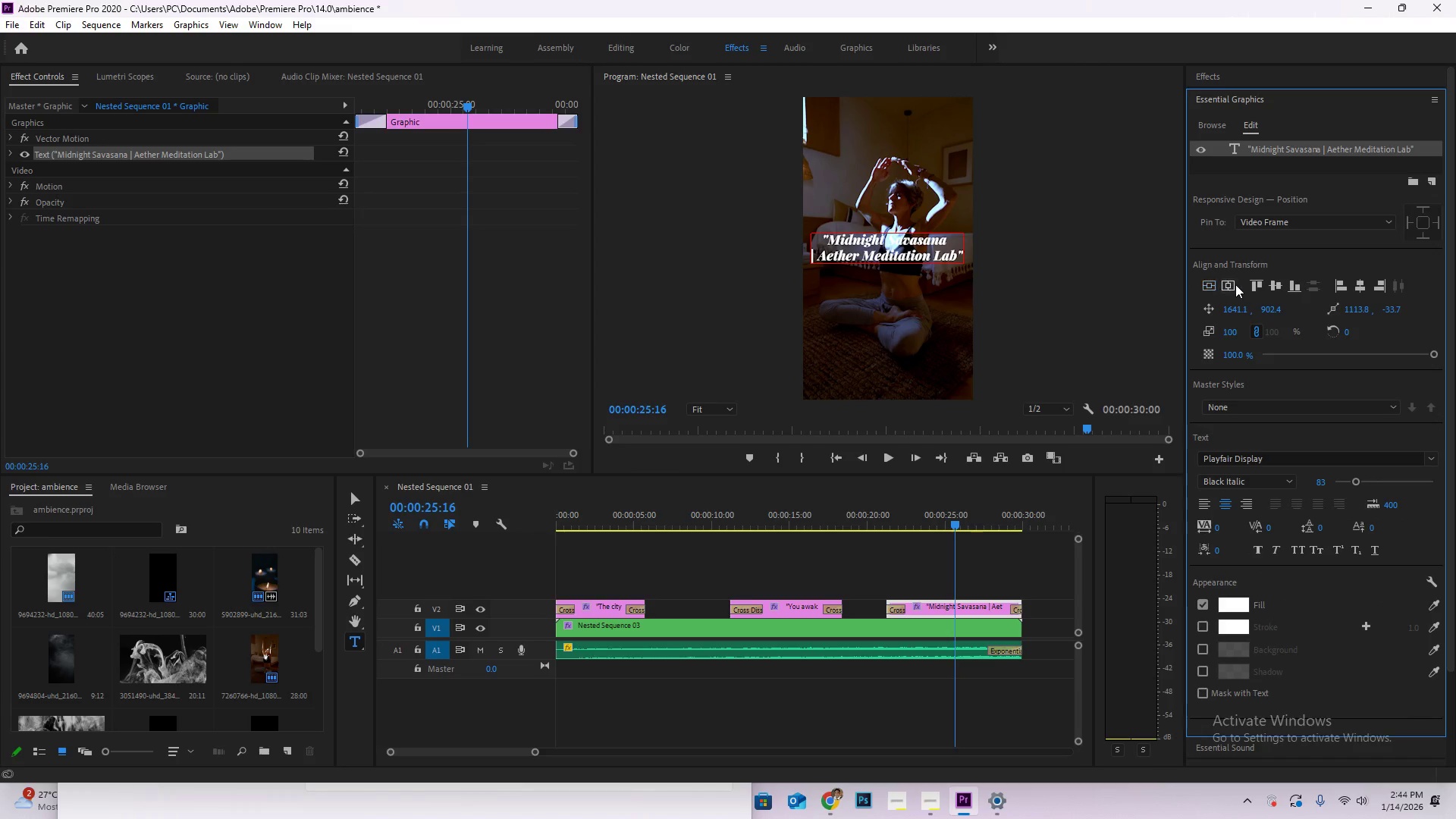 
double_click([1235, 284])
 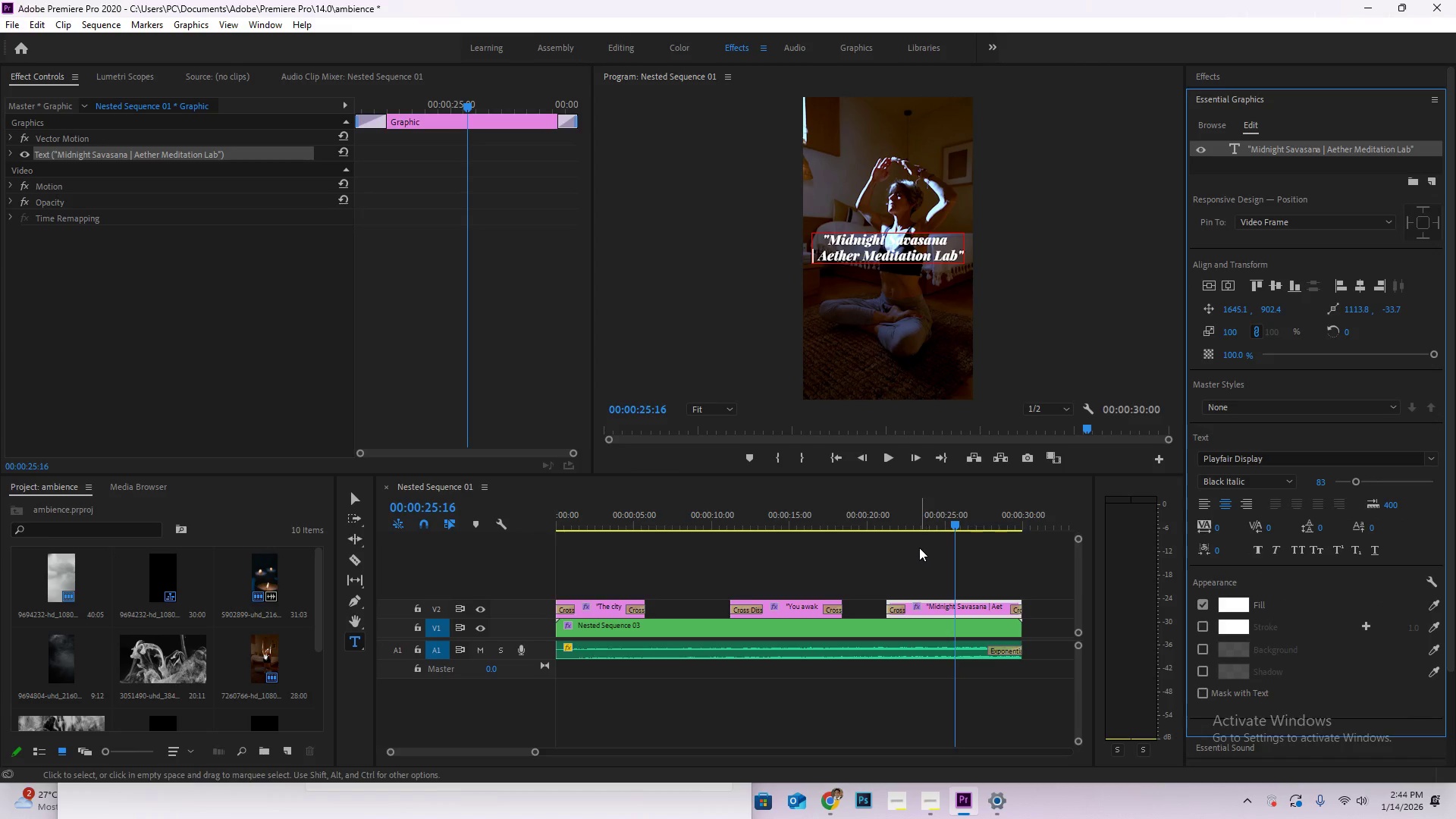 
left_click_drag(start_coordinate=[901, 524], to_coordinate=[887, 519])
 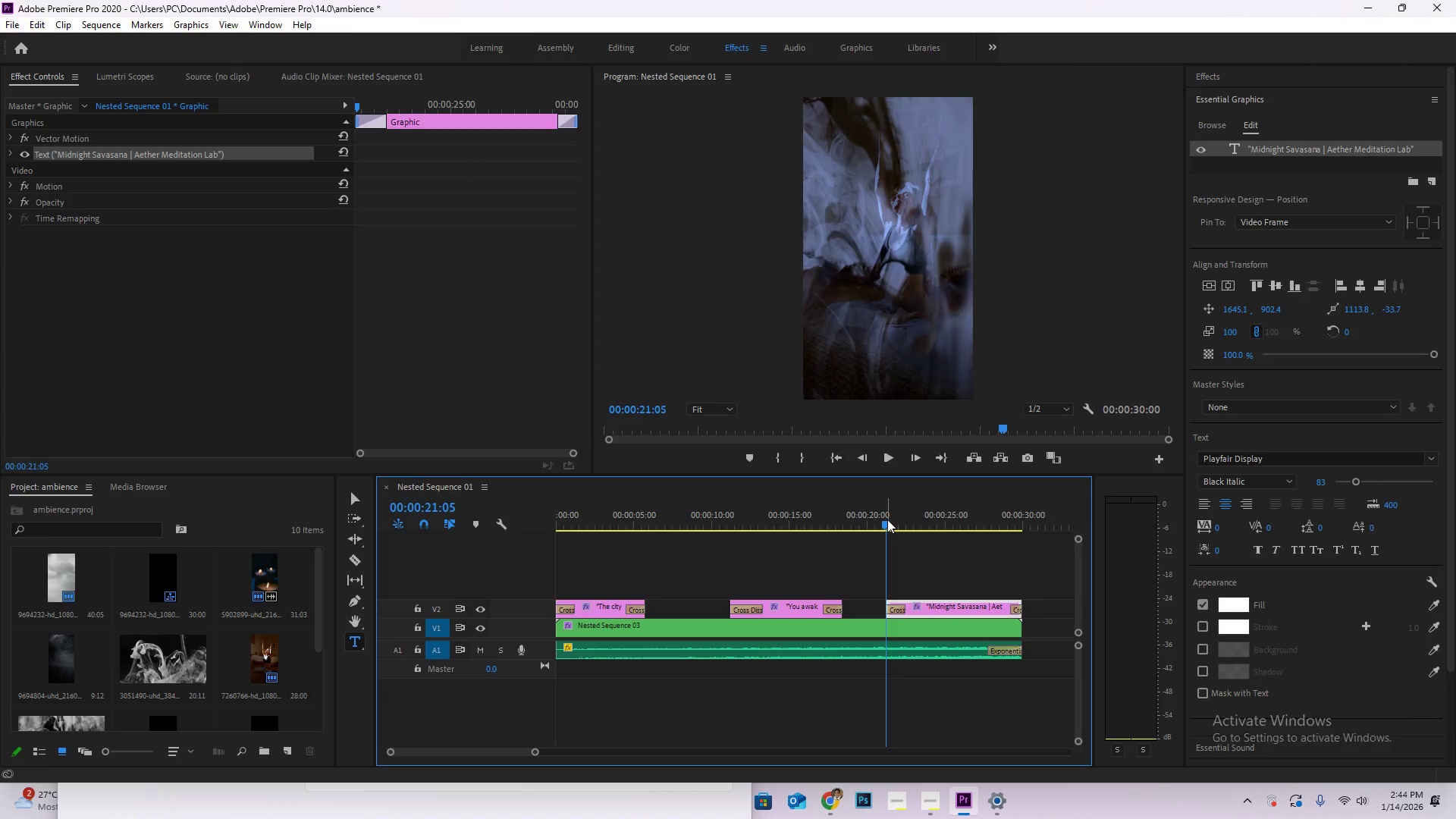 
key(Space)
 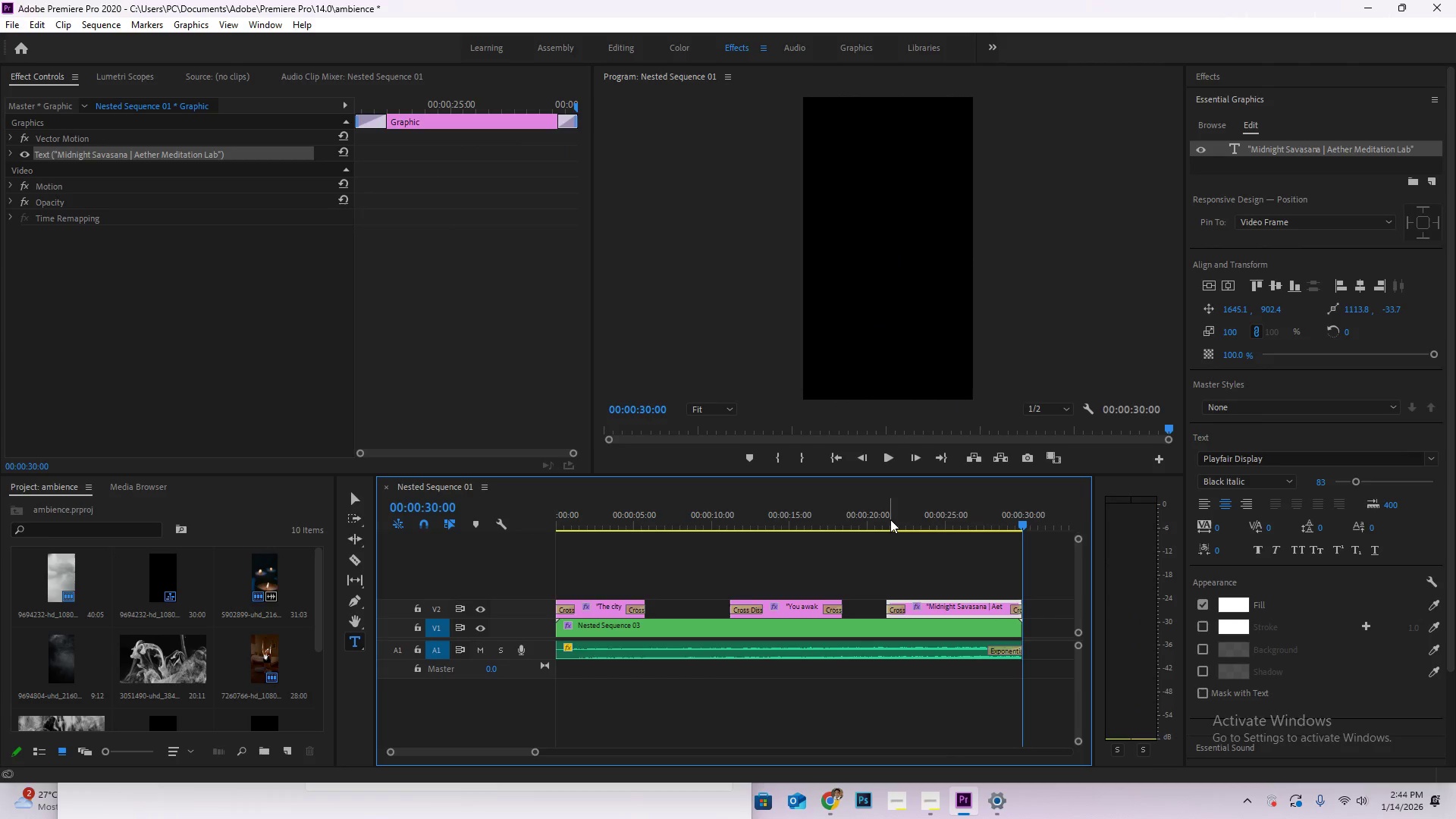 
wait(14.02)
 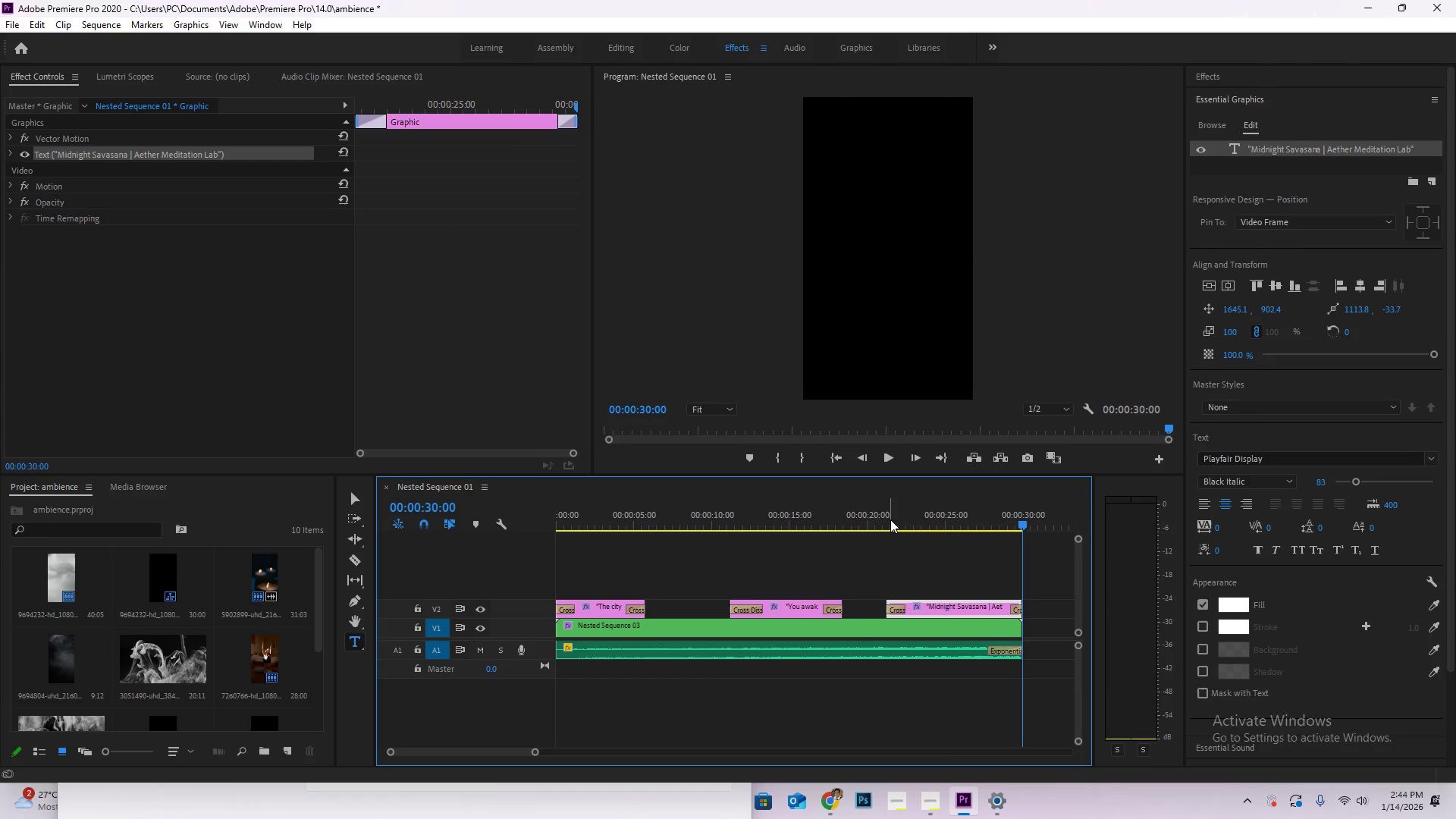 
left_click_drag(start_coordinate=[559, 526], to_coordinate=[541, 519])
 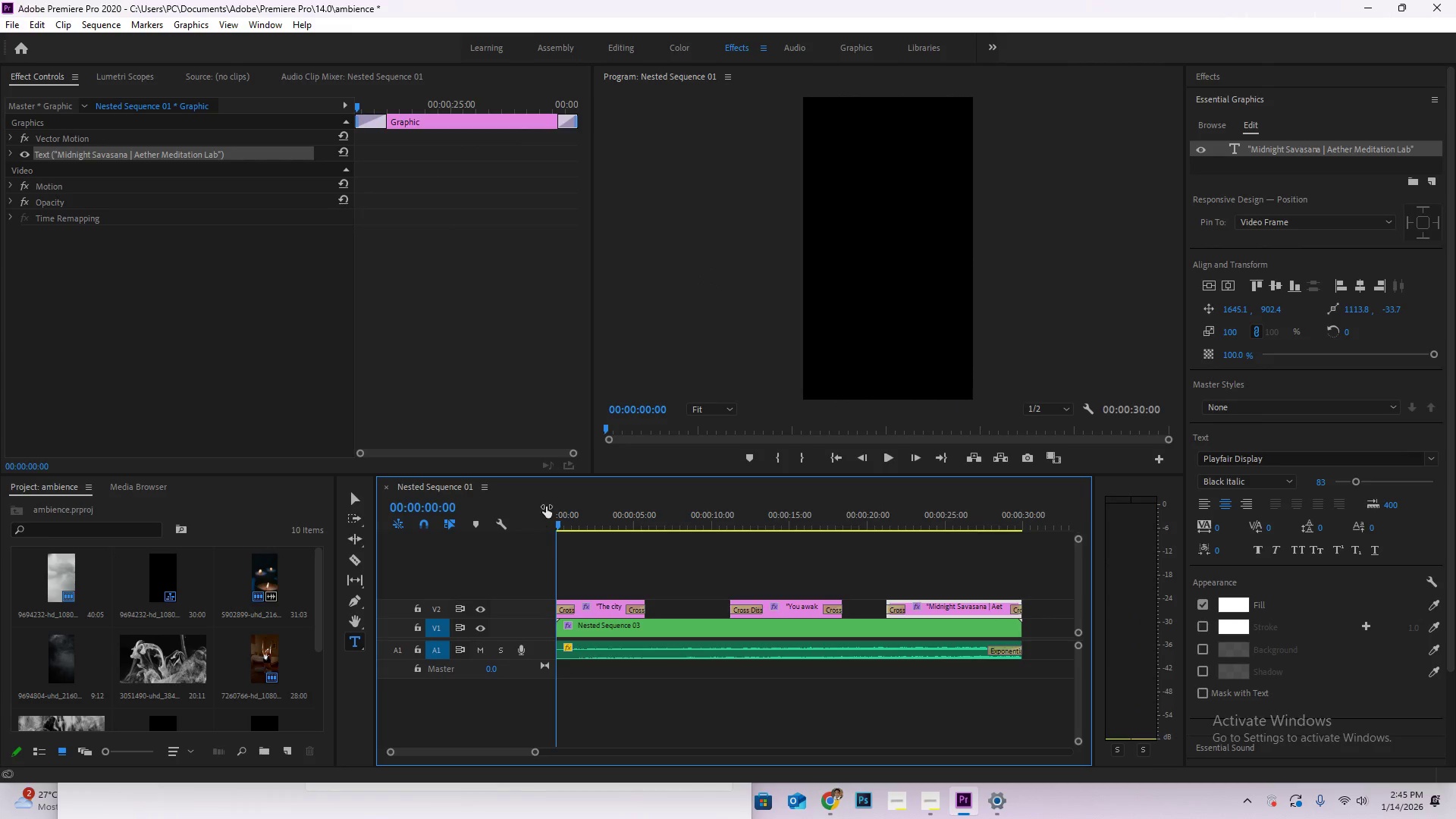 
key(Space)
 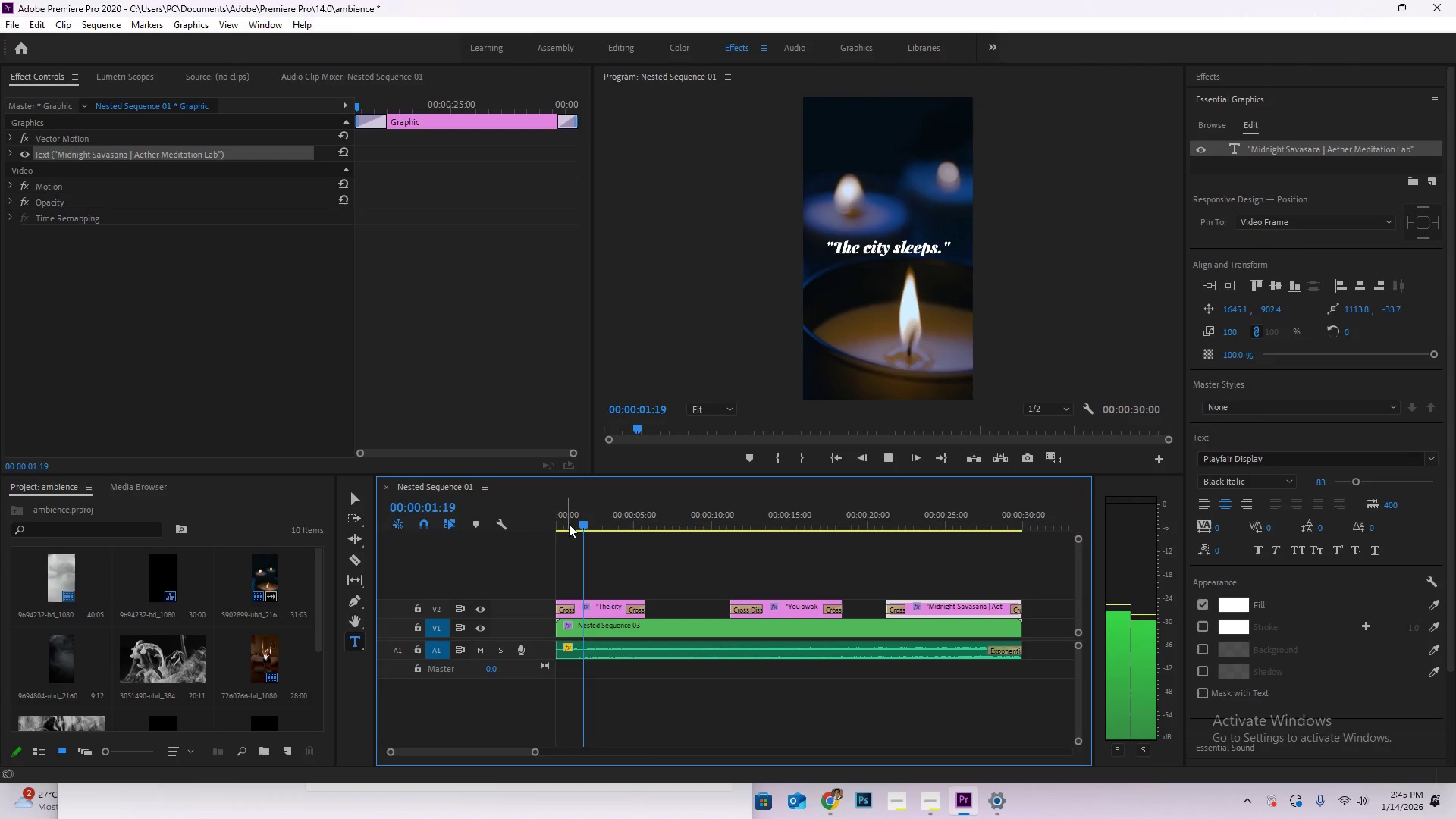 
left_click_drag(start_coordinate=[581, 525], to_coordinate=[568, 526])
 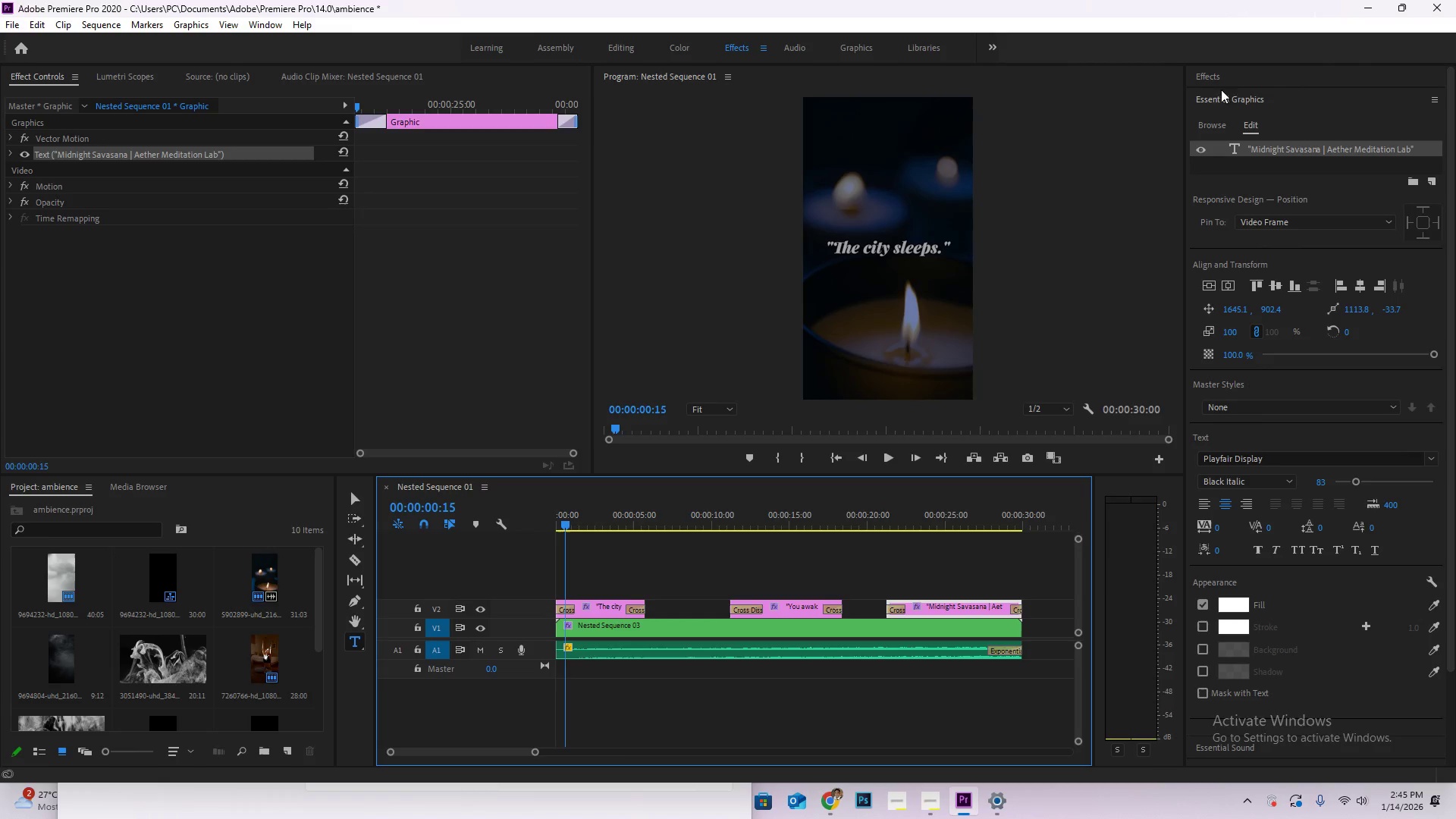 
left_click_drag(start_coordinate=[1207, 77], to_coordinate=[1211, 77])
 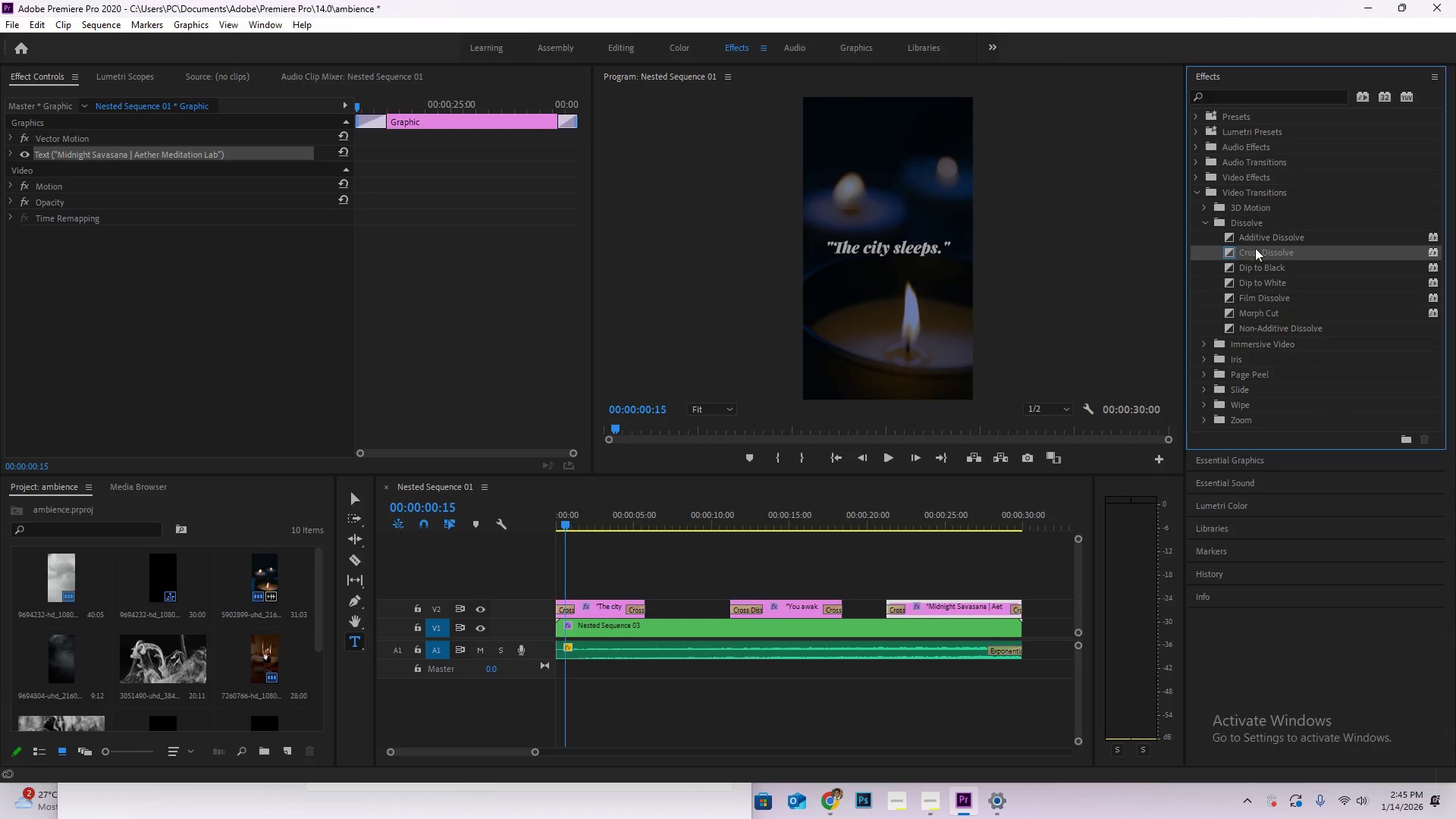 
left_click_drag(start_coordinate=[1255, 253], to_coordinate=[1017, 629])
 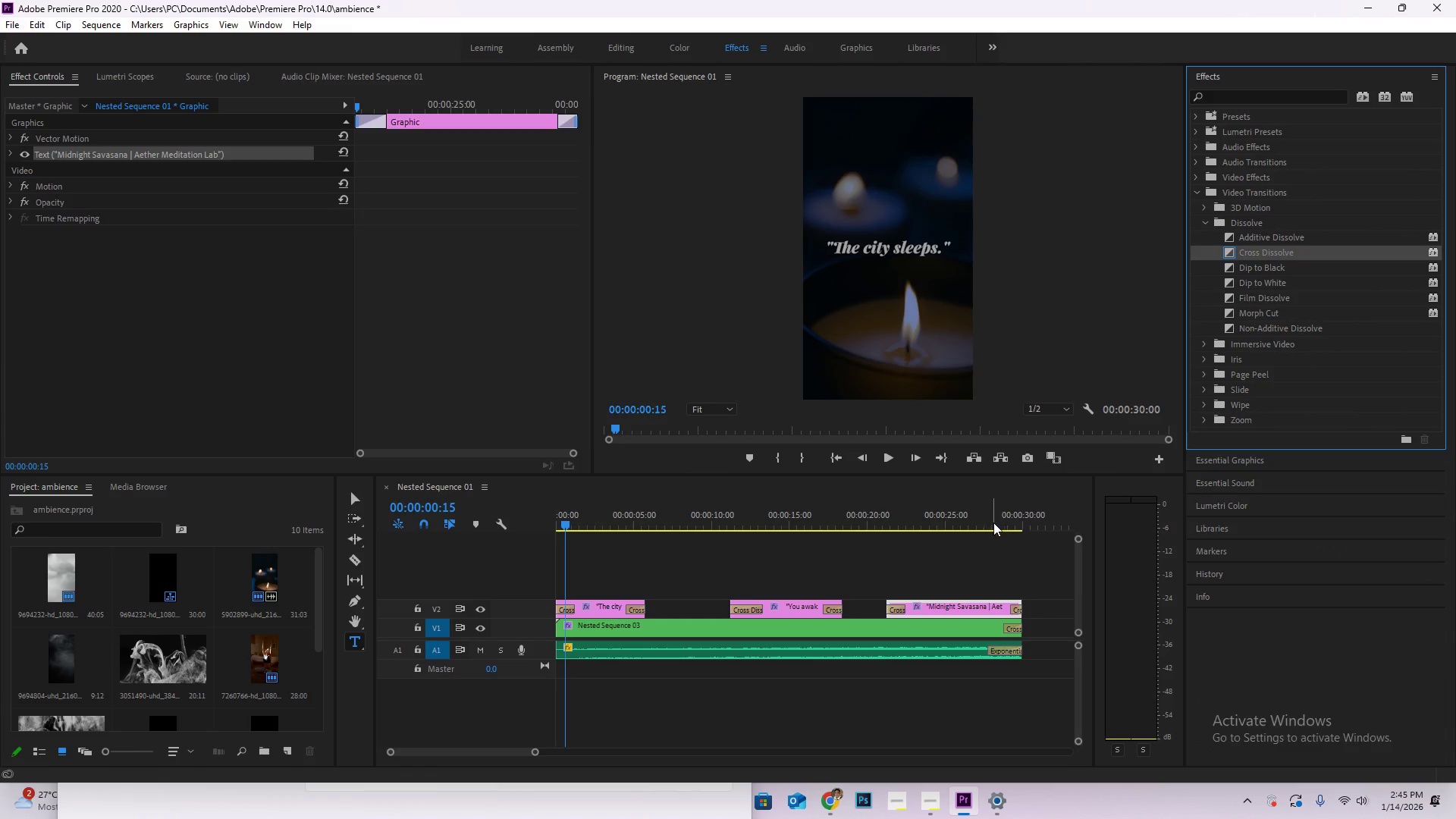 
left_click_drag(start_coordinate=[993, 522], to_coordinate=[1018, 532])
 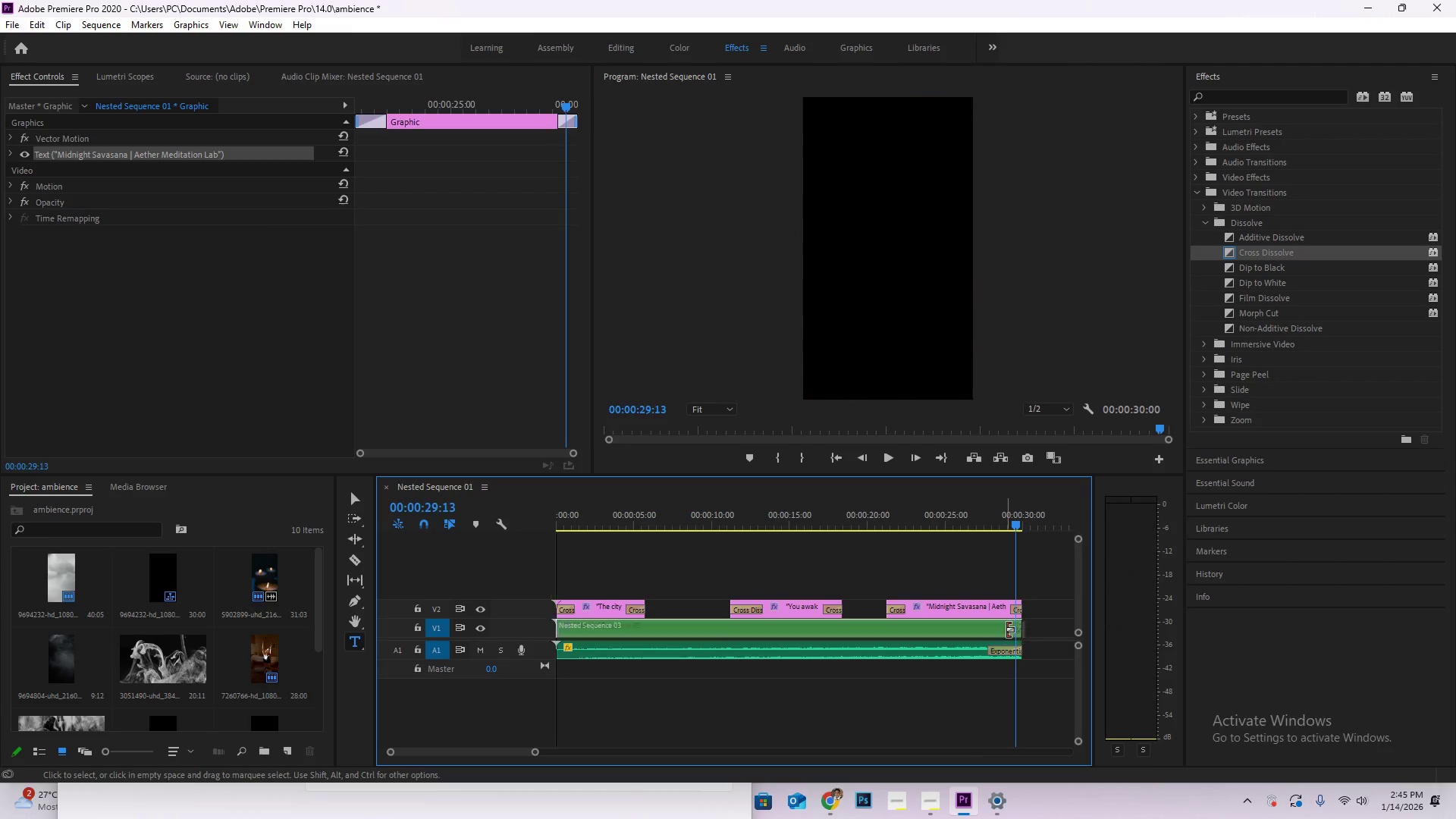 
left_click_drag(start_coordinate=[1005, 628], to_coordinate=[990, 626])
 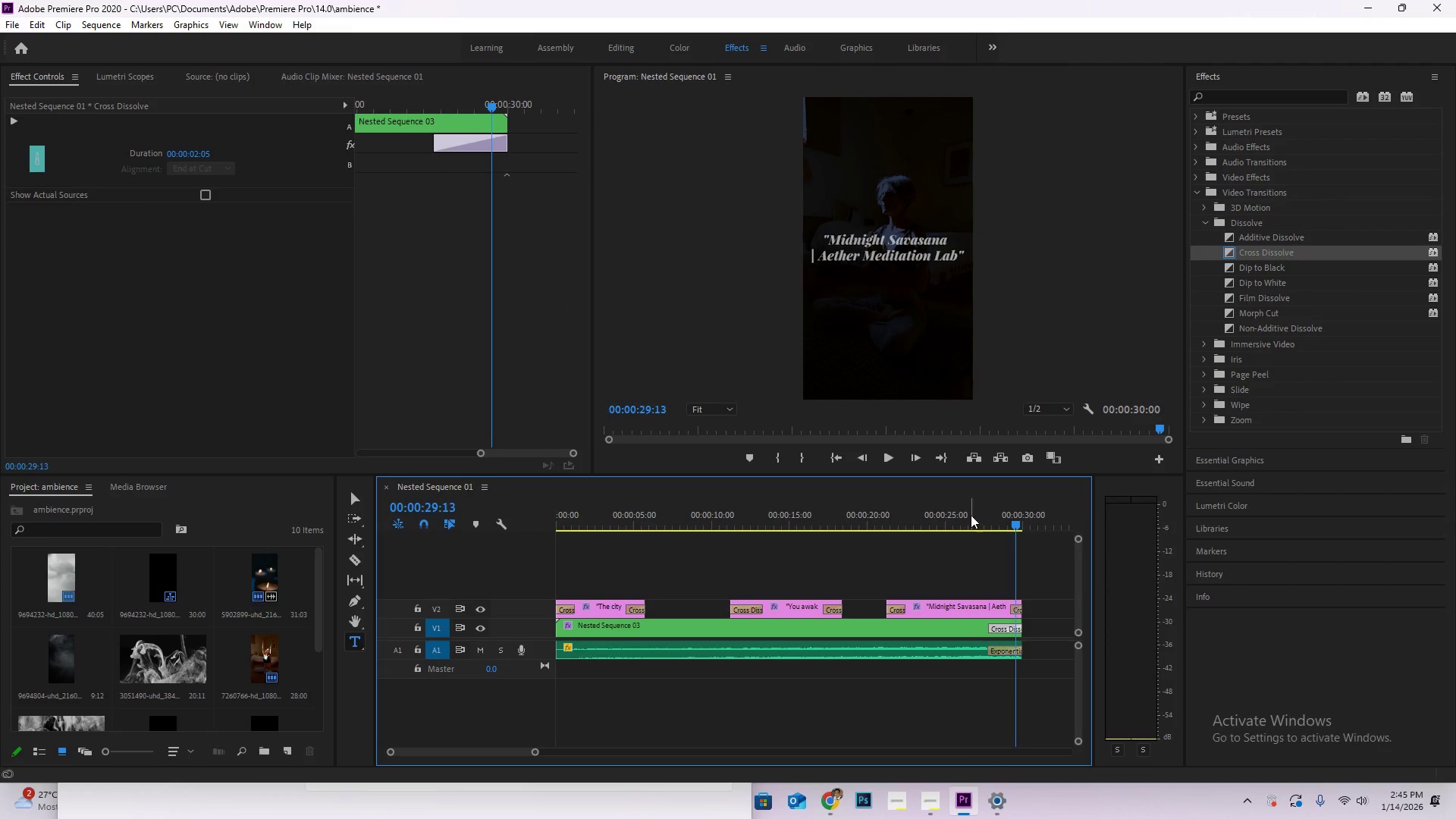 
left_click_drag(start_coordinate=[971, 515], to_coordinate=[986, 519])
 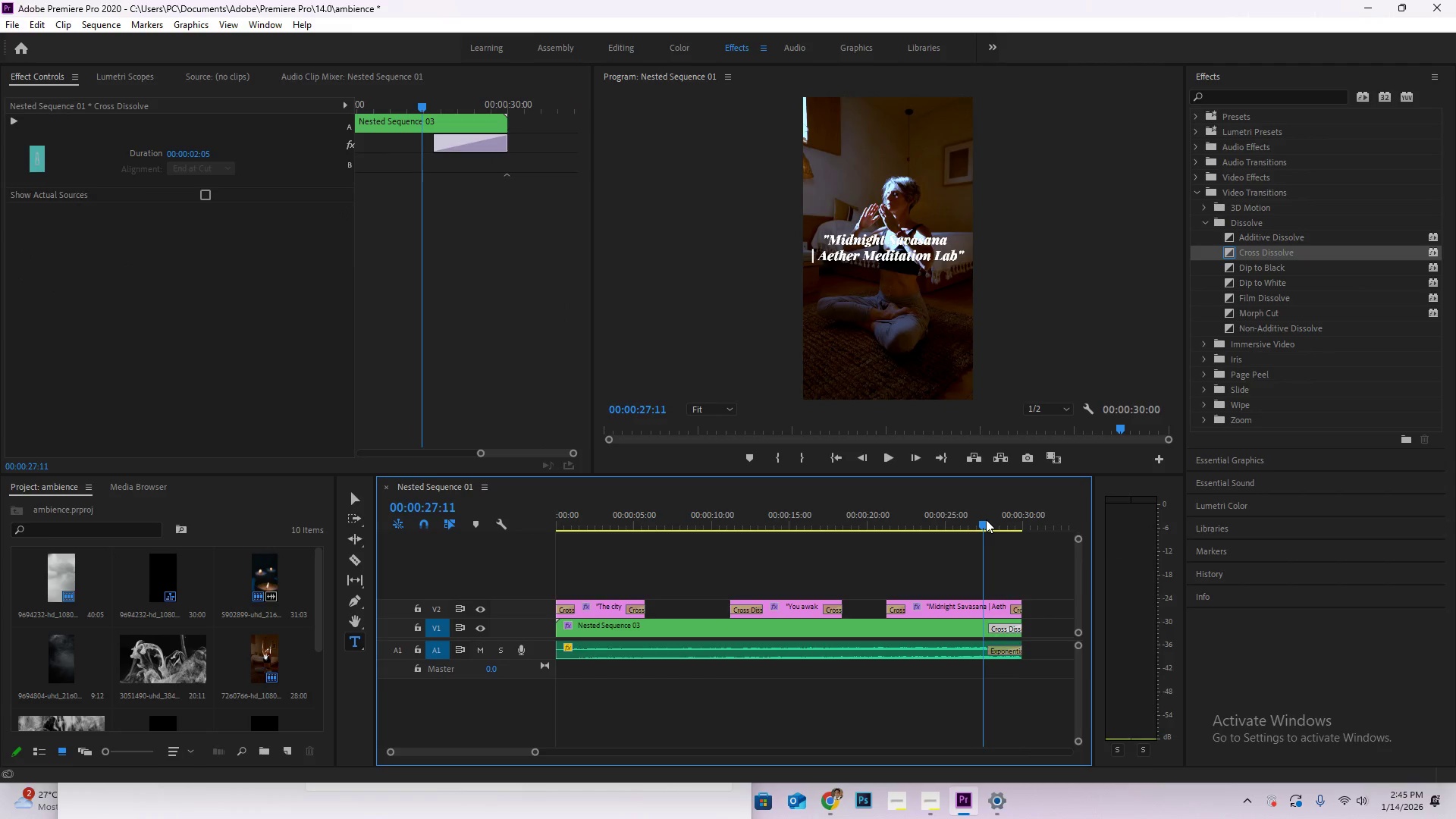 
key(Space)
 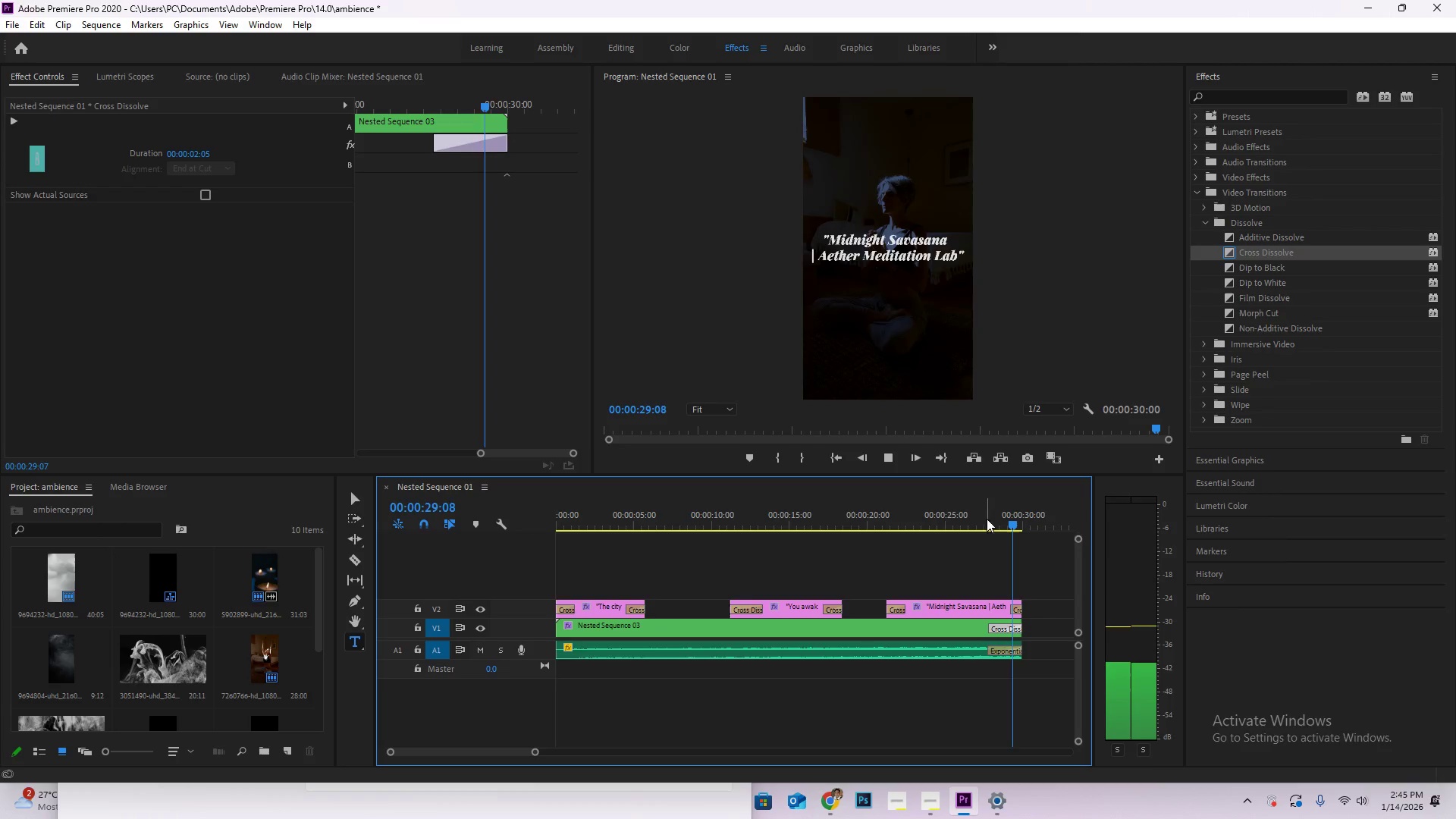 
key(Space)
 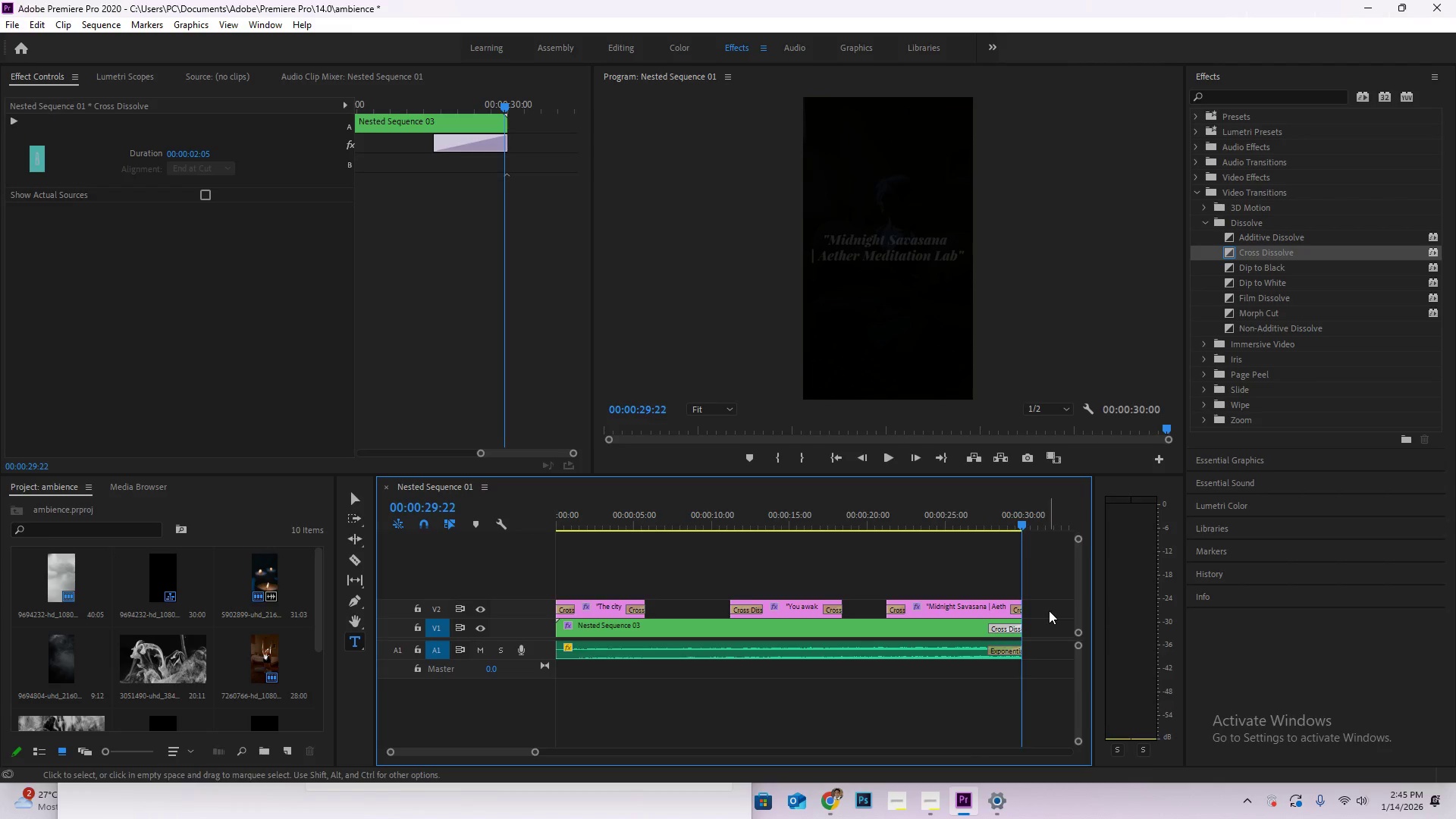 
hold_key(key=AltLeft, duration=1.25)
scroll: coordinate [995, 617], scroll_direction: up, amount: 17.0
 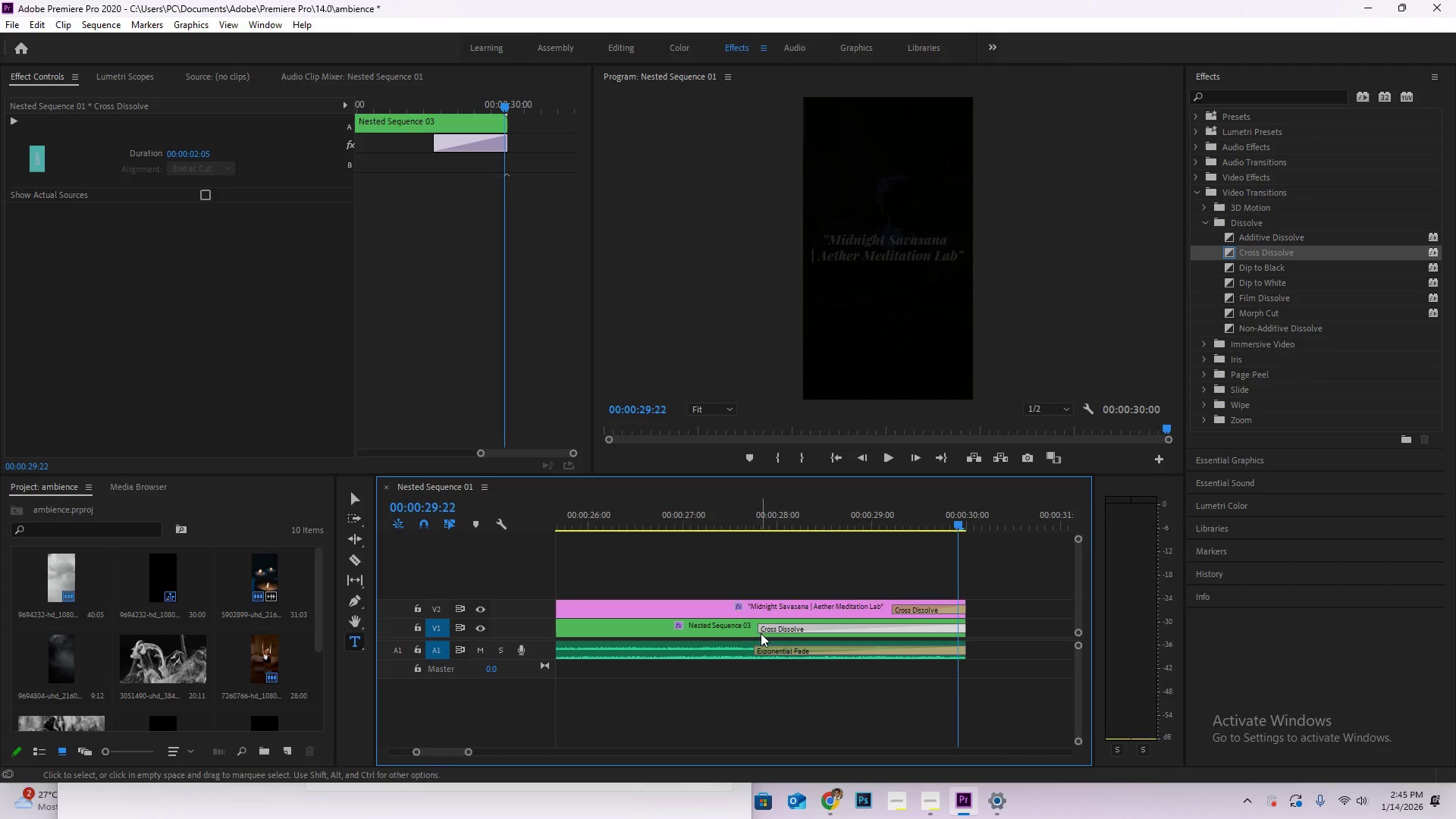 
left_click_drag(start_coordinate=[763, 632], to_coordinate=[896, 630])
 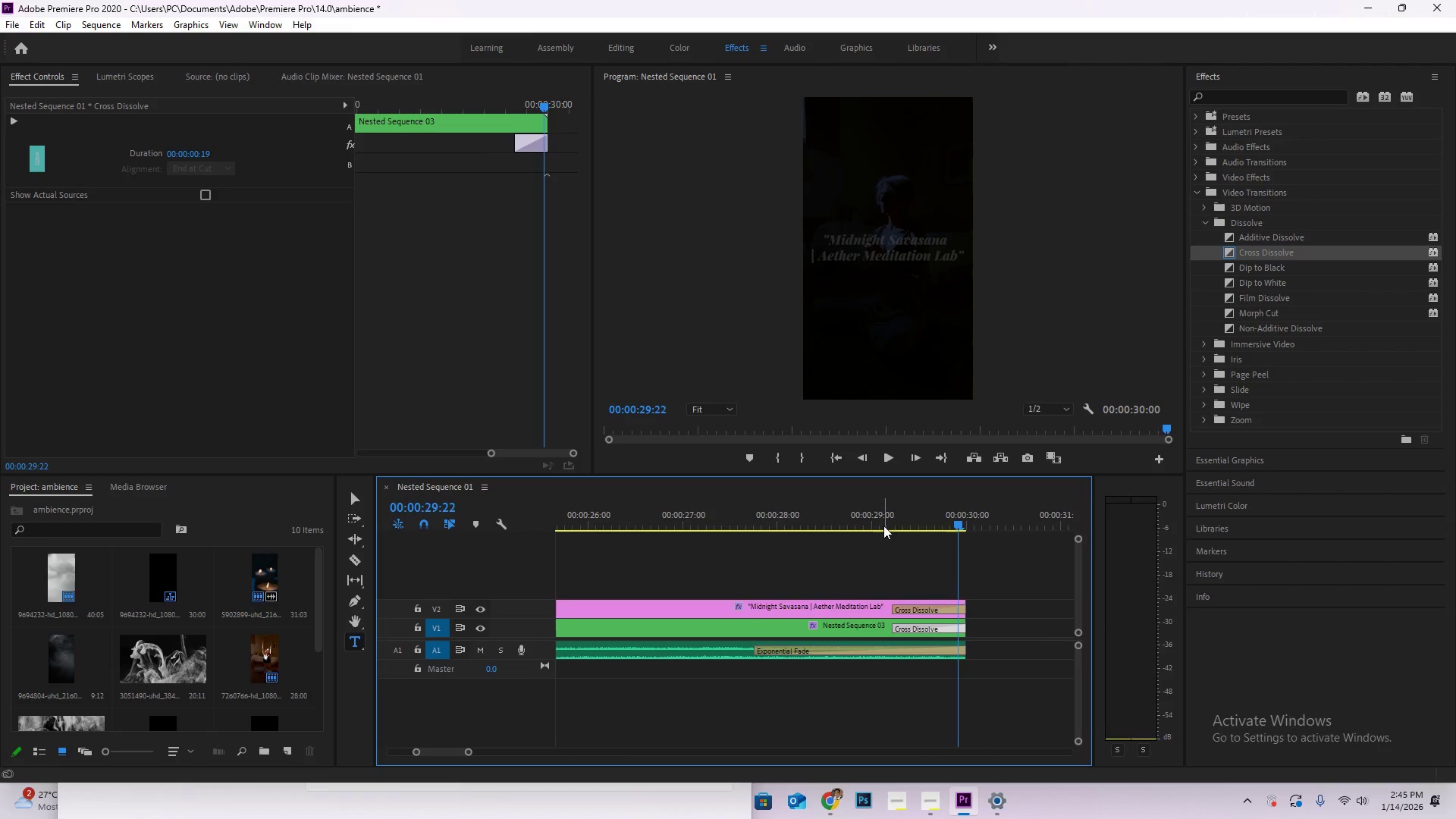 
left_click([882, 522])
 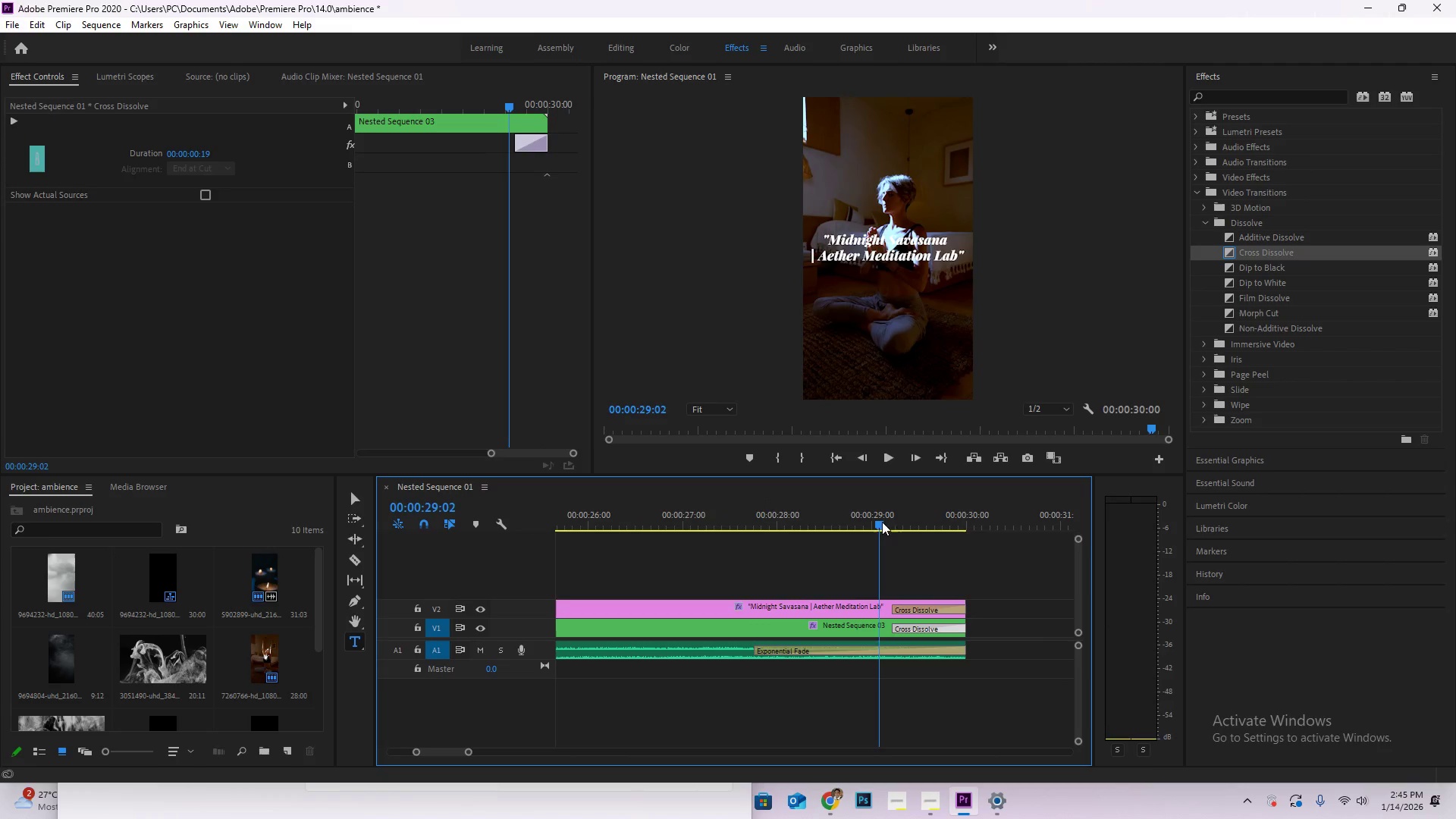 
key(Space)
 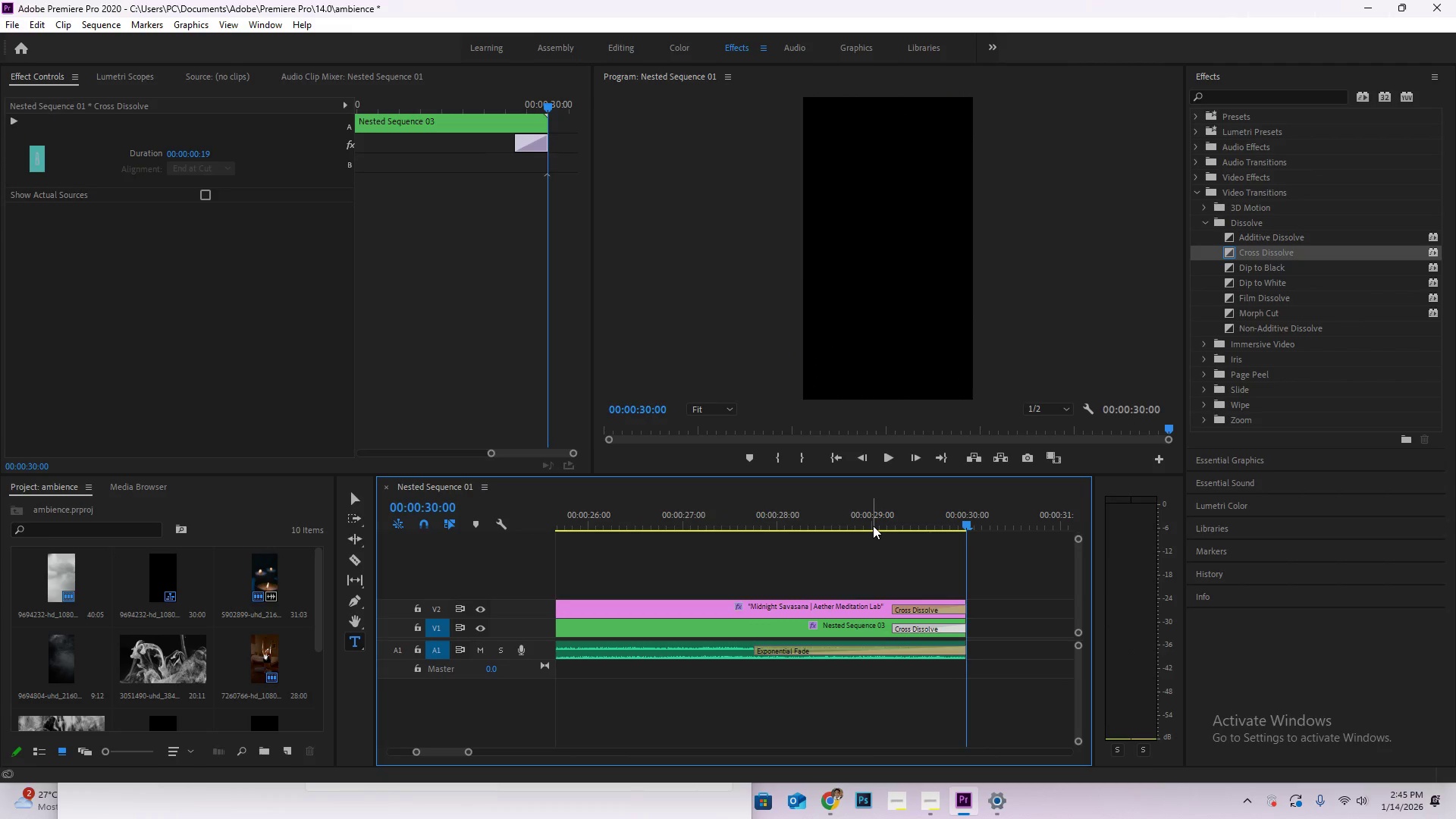 
hold_key(key=AltLeft, duration=1.02)
scroll: coordinate [814, 557], scroll_direction: down, amount: 13.0
 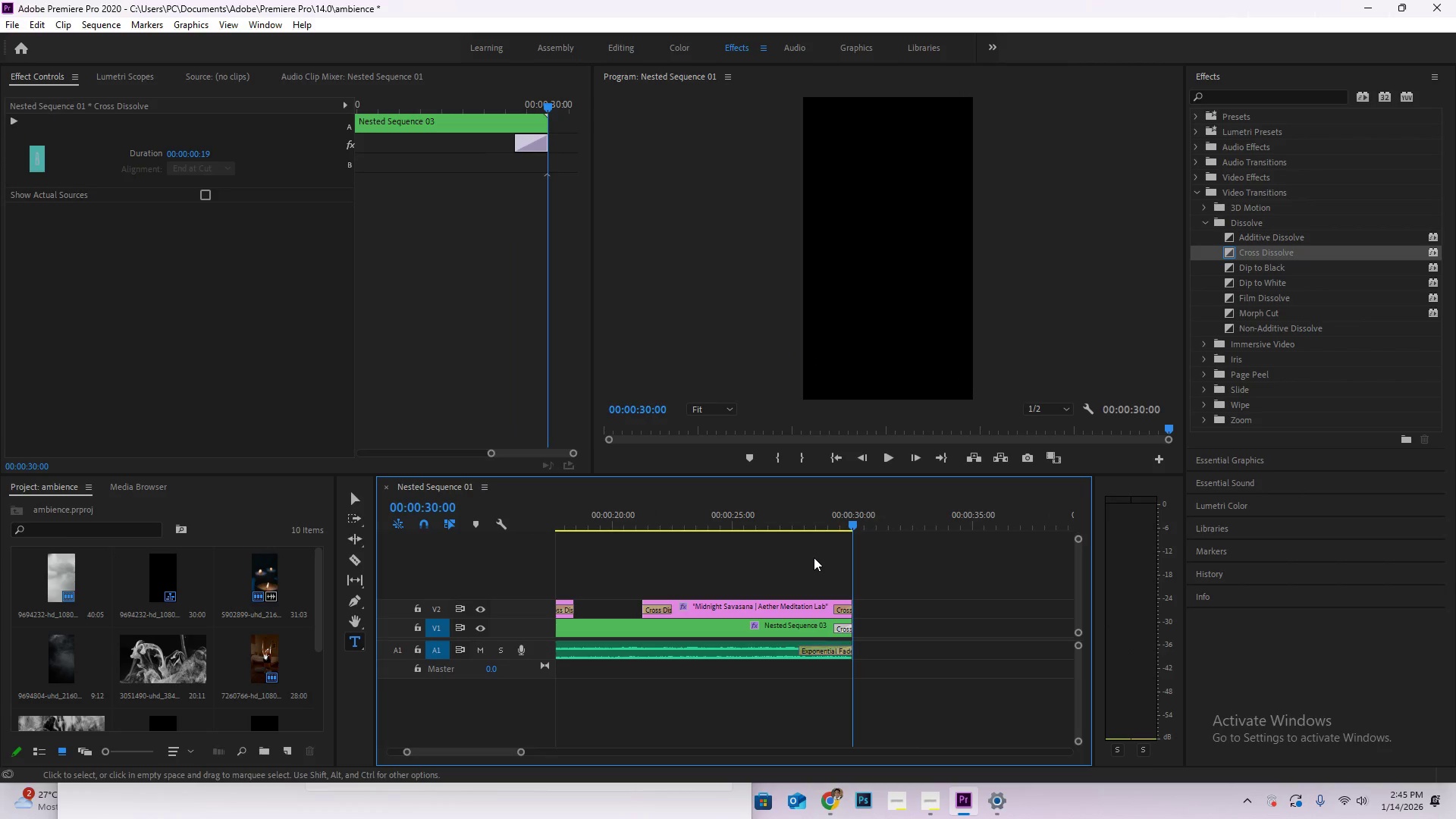 
key(Control+S)
 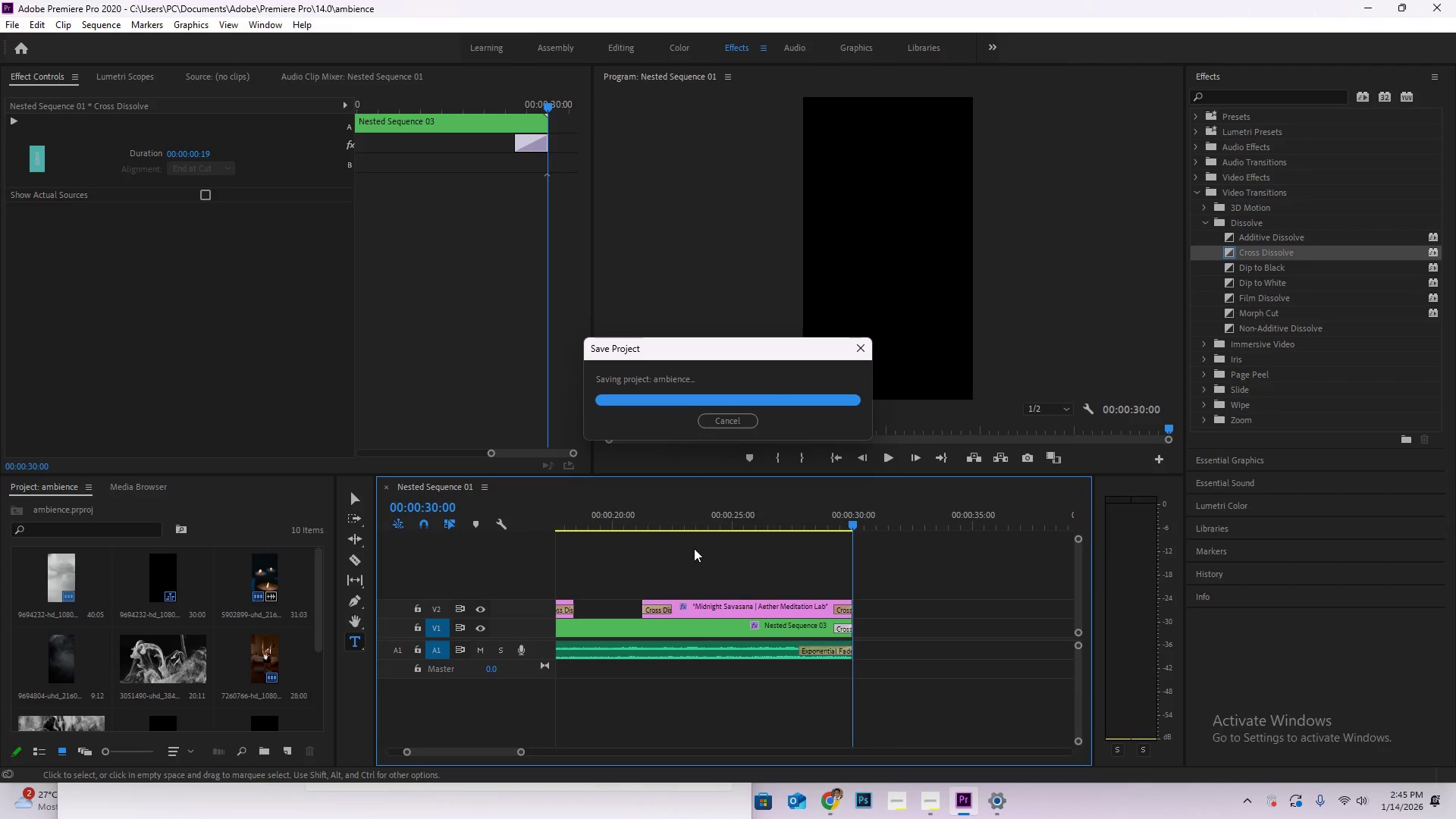 
hold_key(key=AltLeft, duration=1.03)
 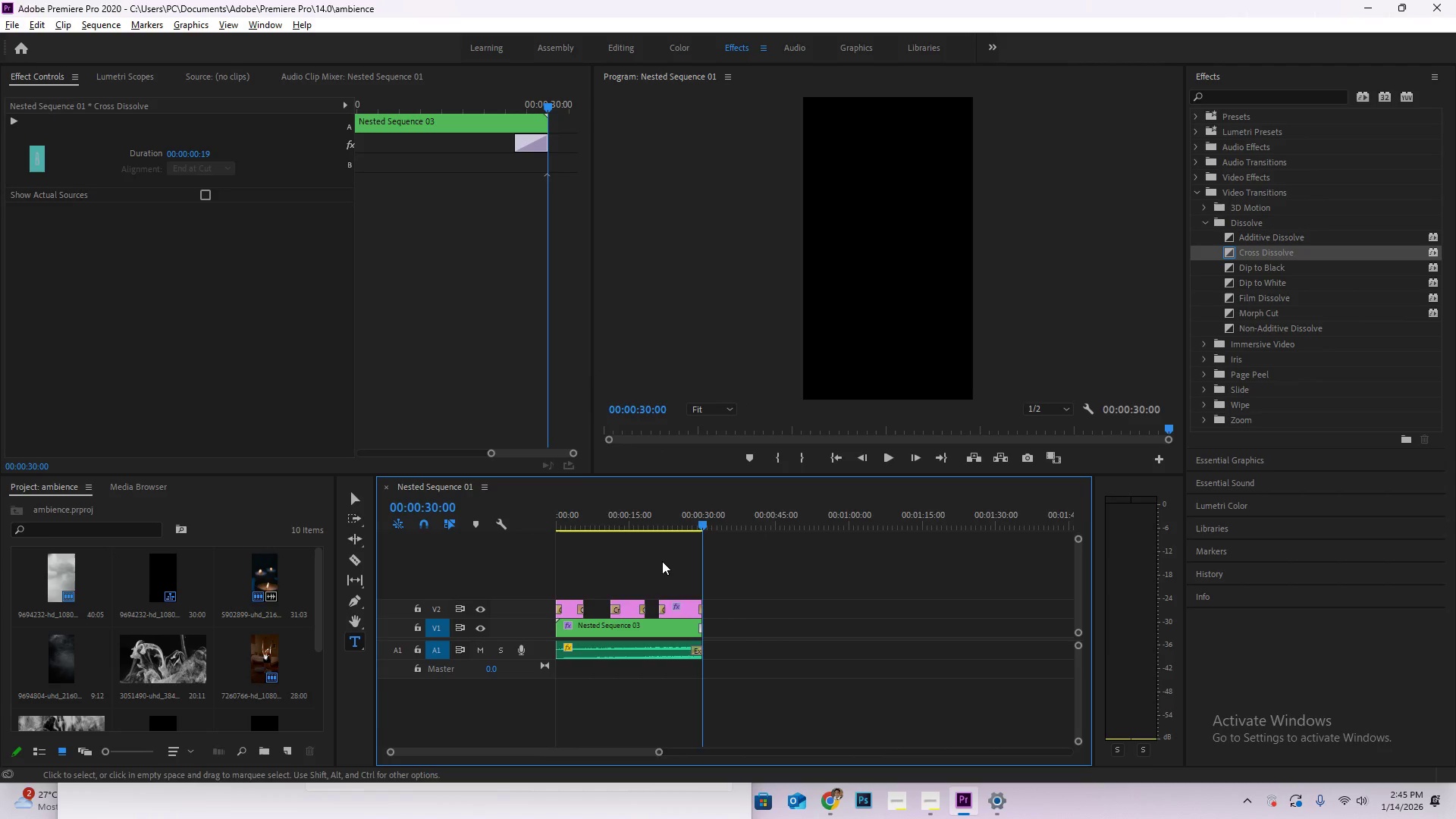 
hold_key(key=AltLeft, duration=0.89)
 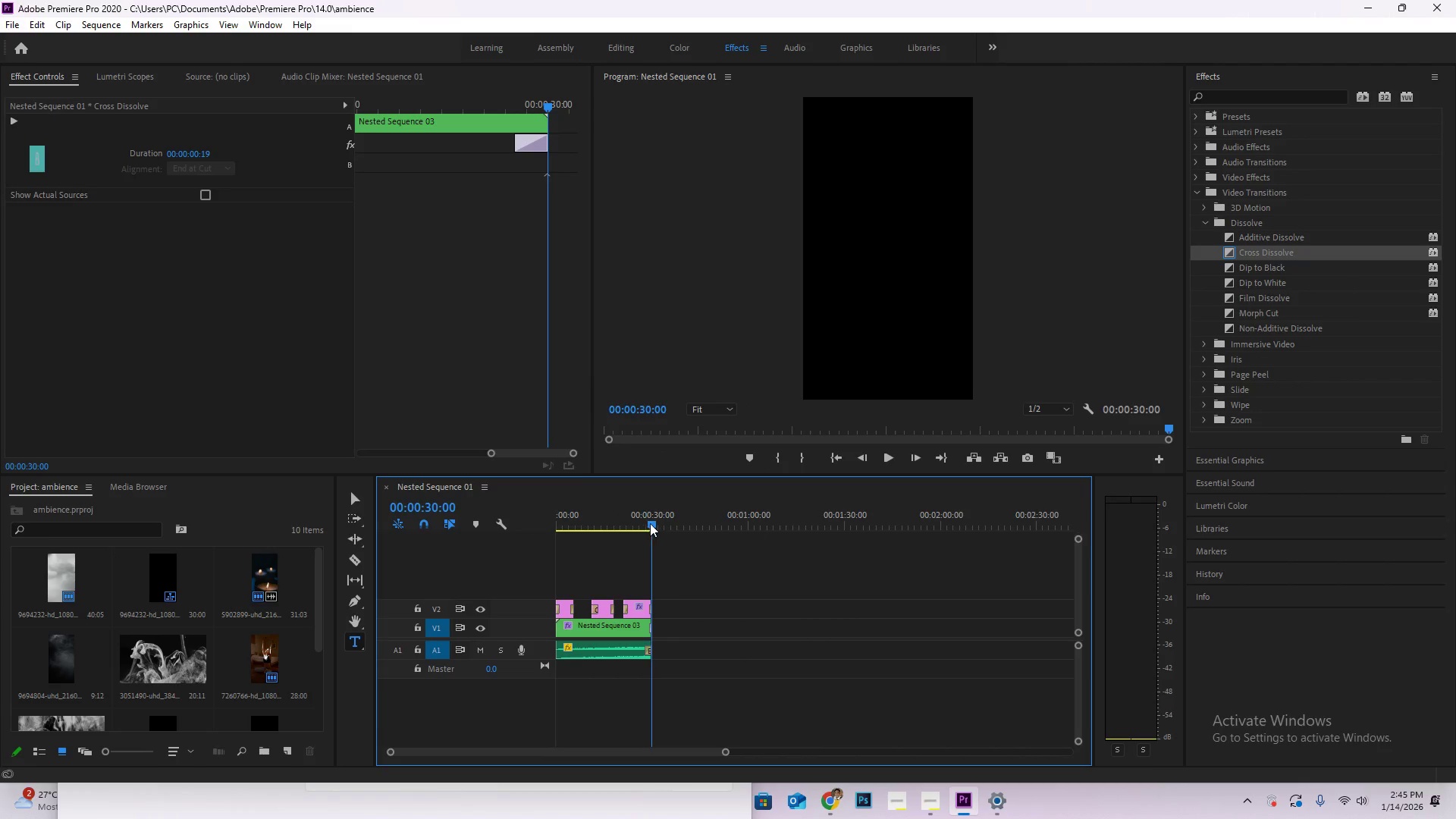 
scroll: coordinate [662, 560], scroll_direction: down, amount: 19.0
 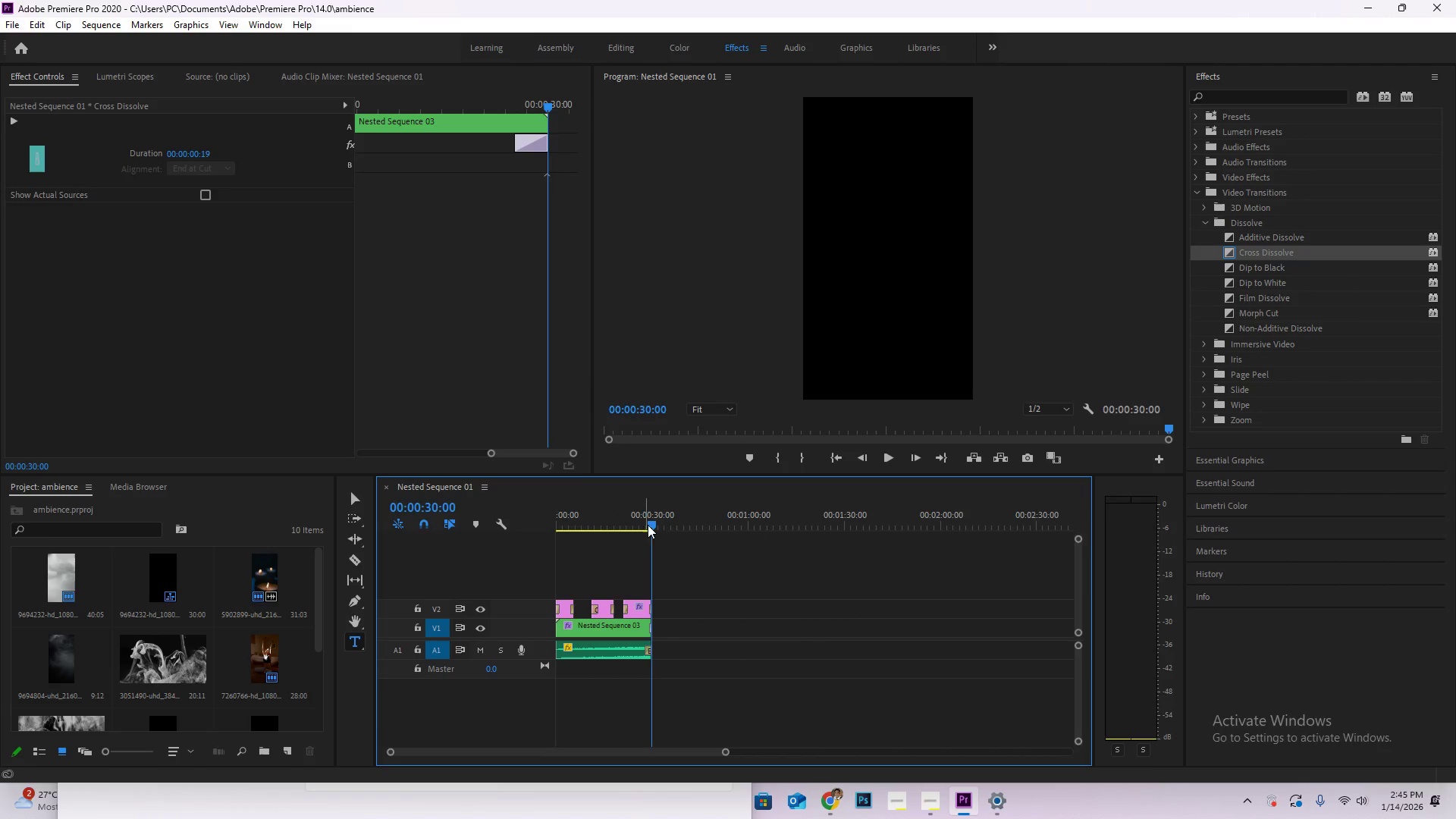 
left_click_drag(start_coordinate=[653, 522], to_coordinate=[519, 523])